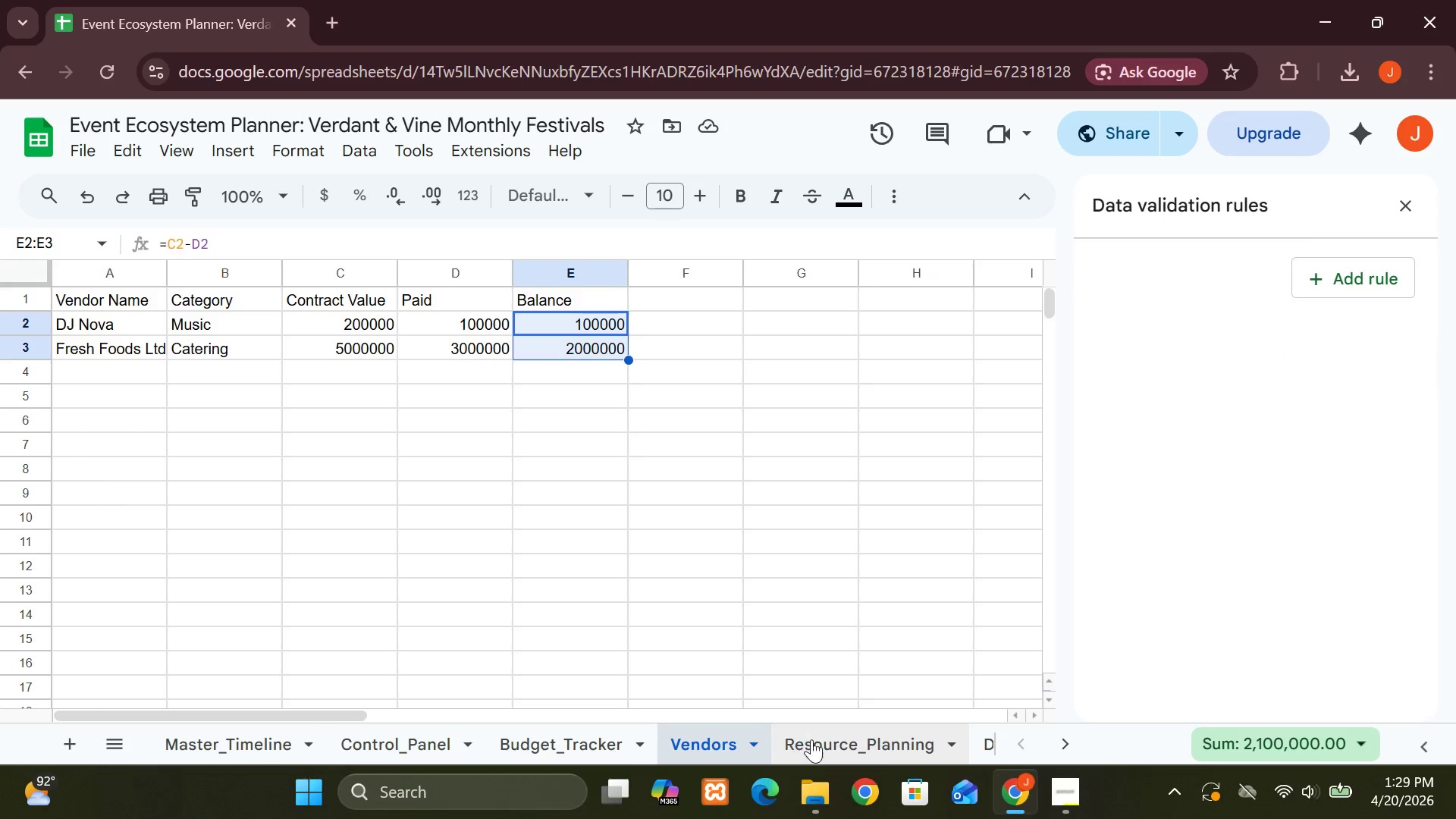 
left_click([821, 739])
 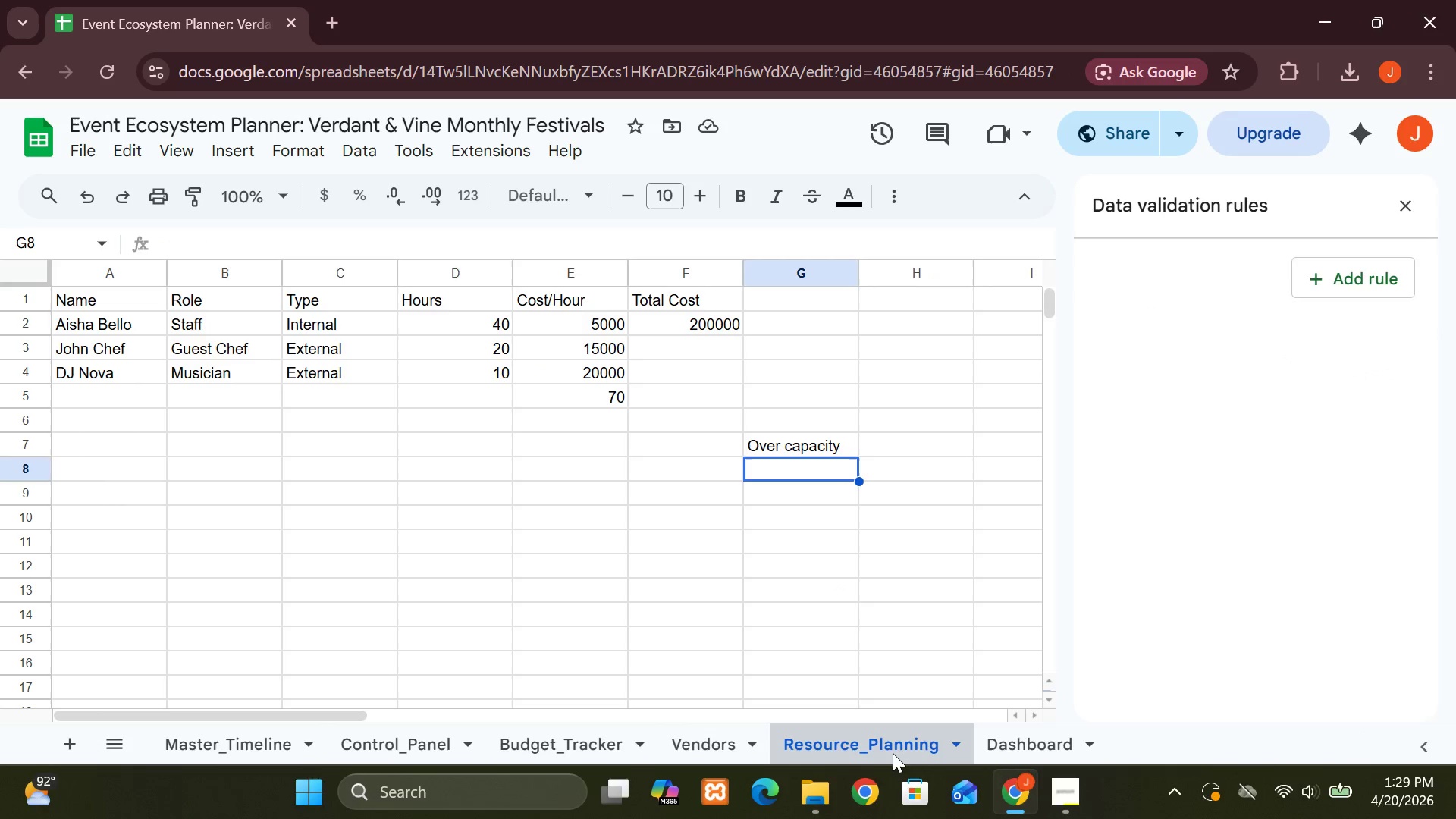 
left_click([1015, 746])
 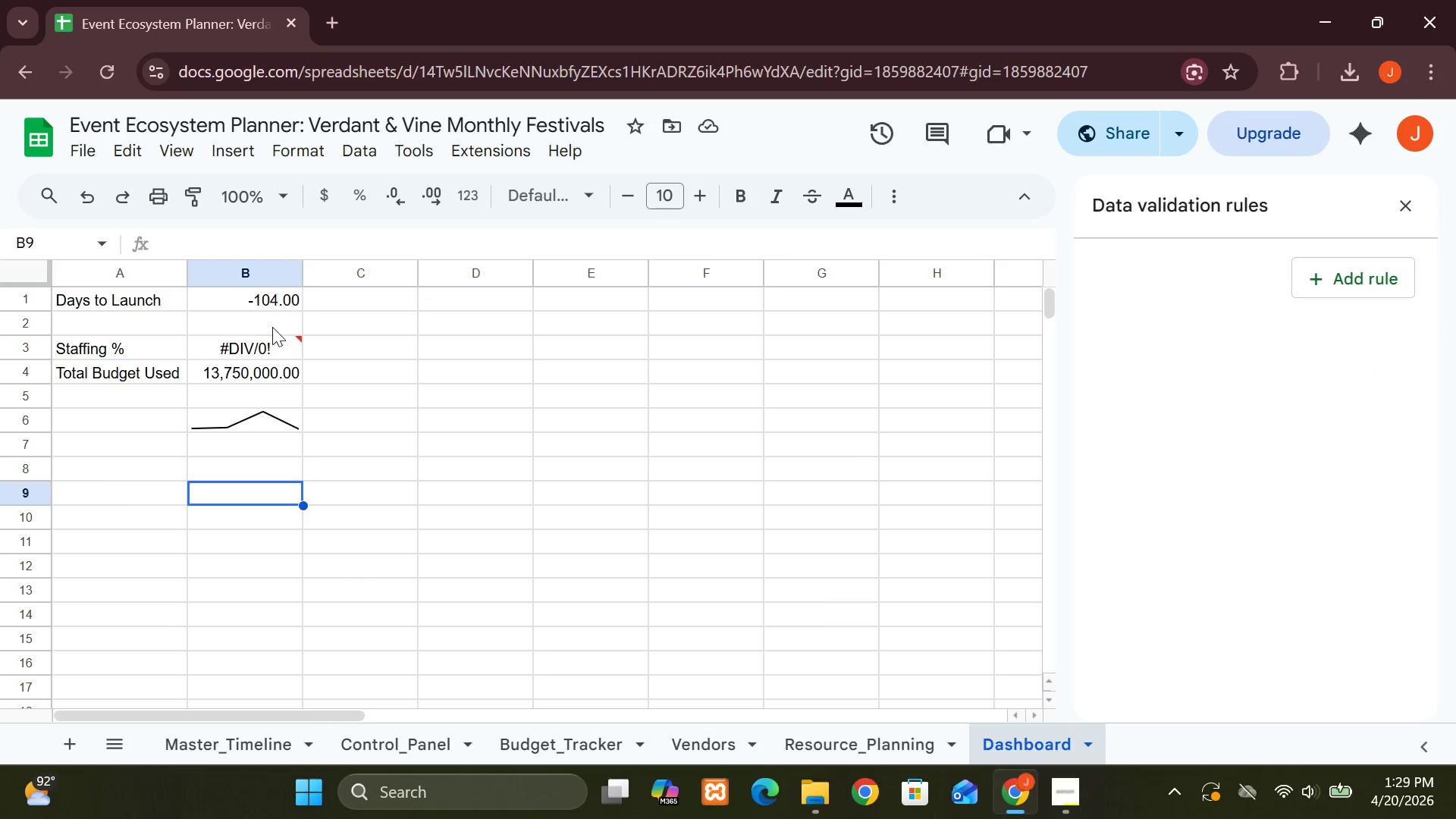 
left_click([278, 346])
 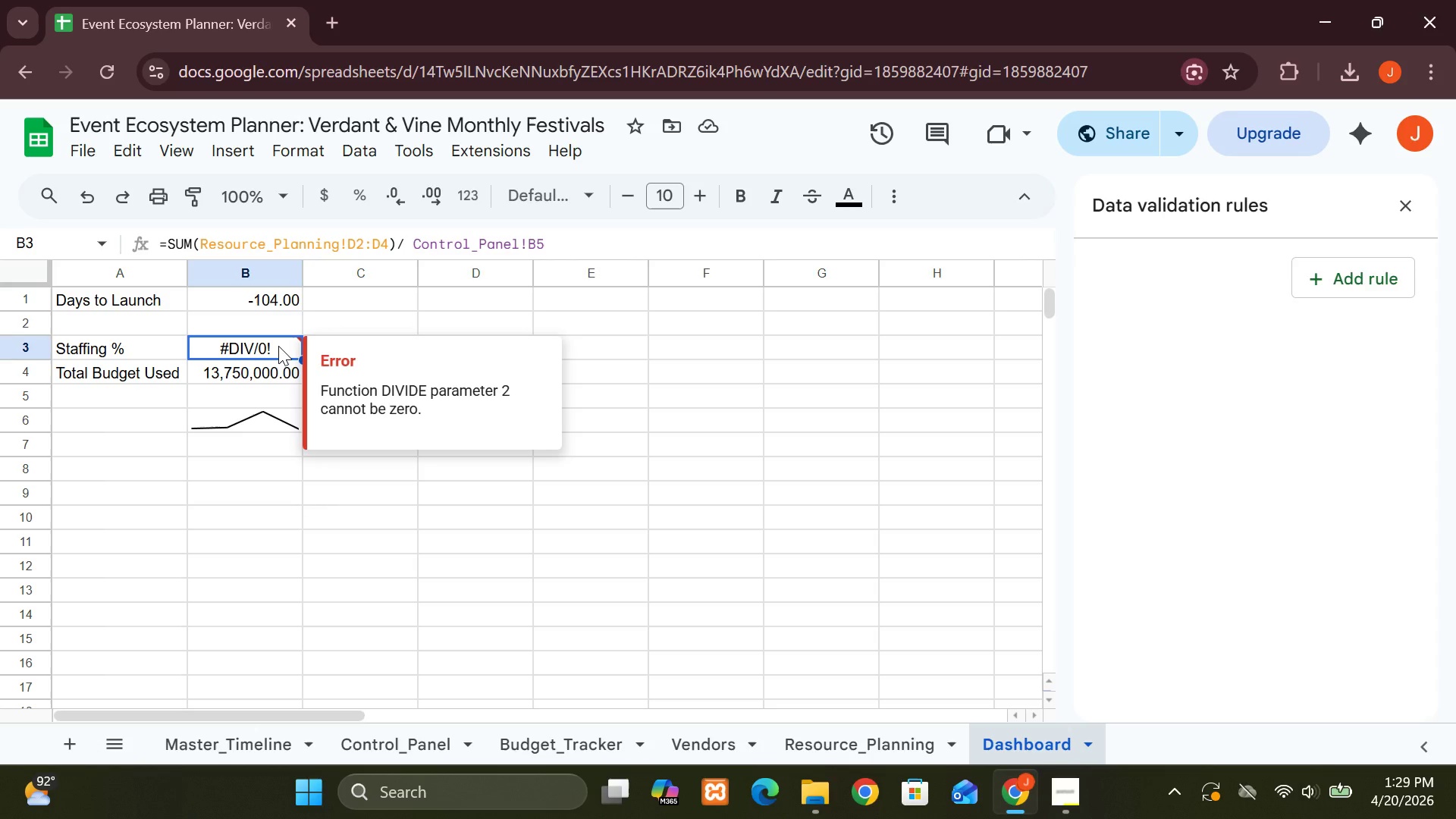 
wait(6.09)
 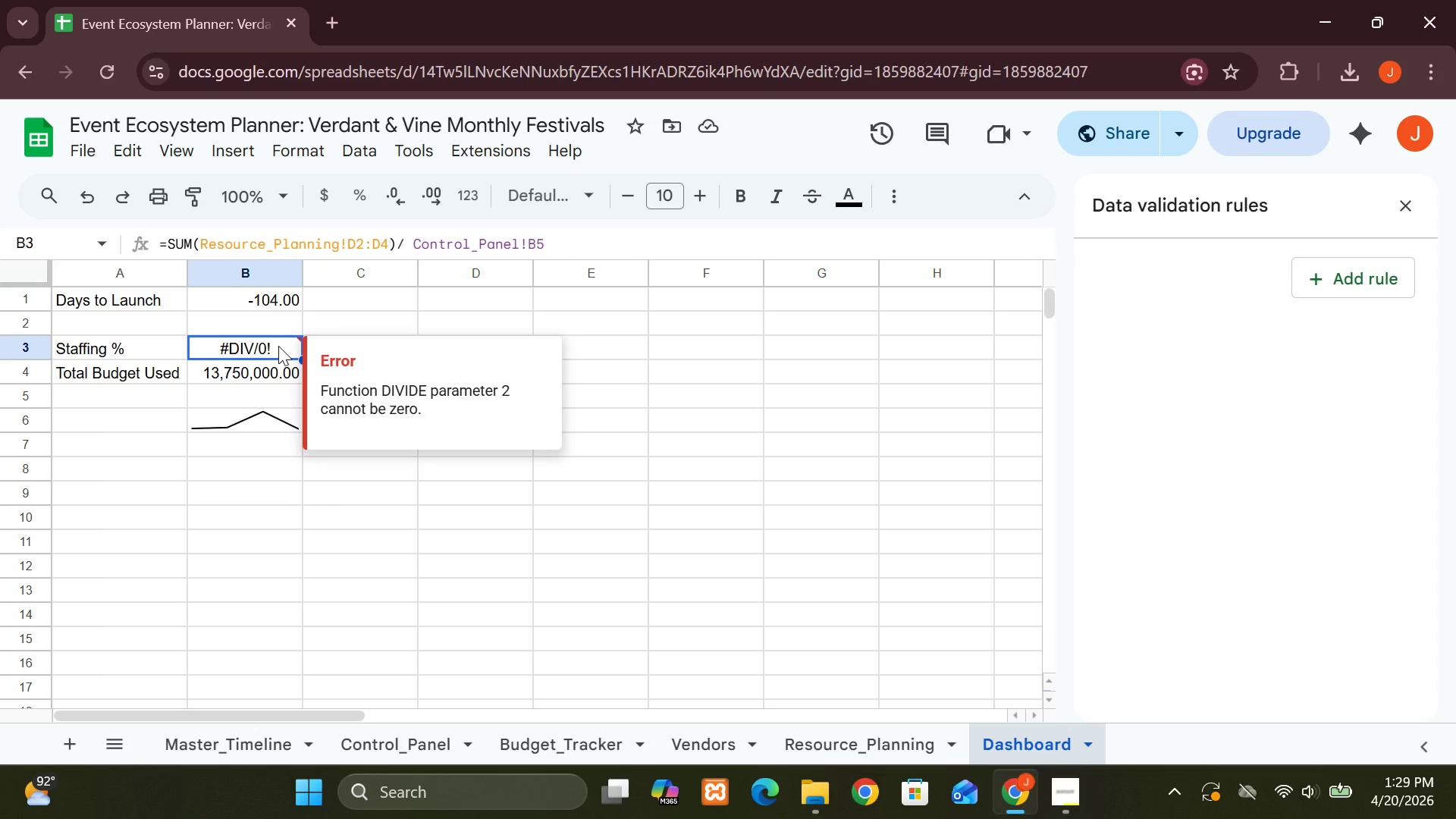 
double_click([278, 346])
 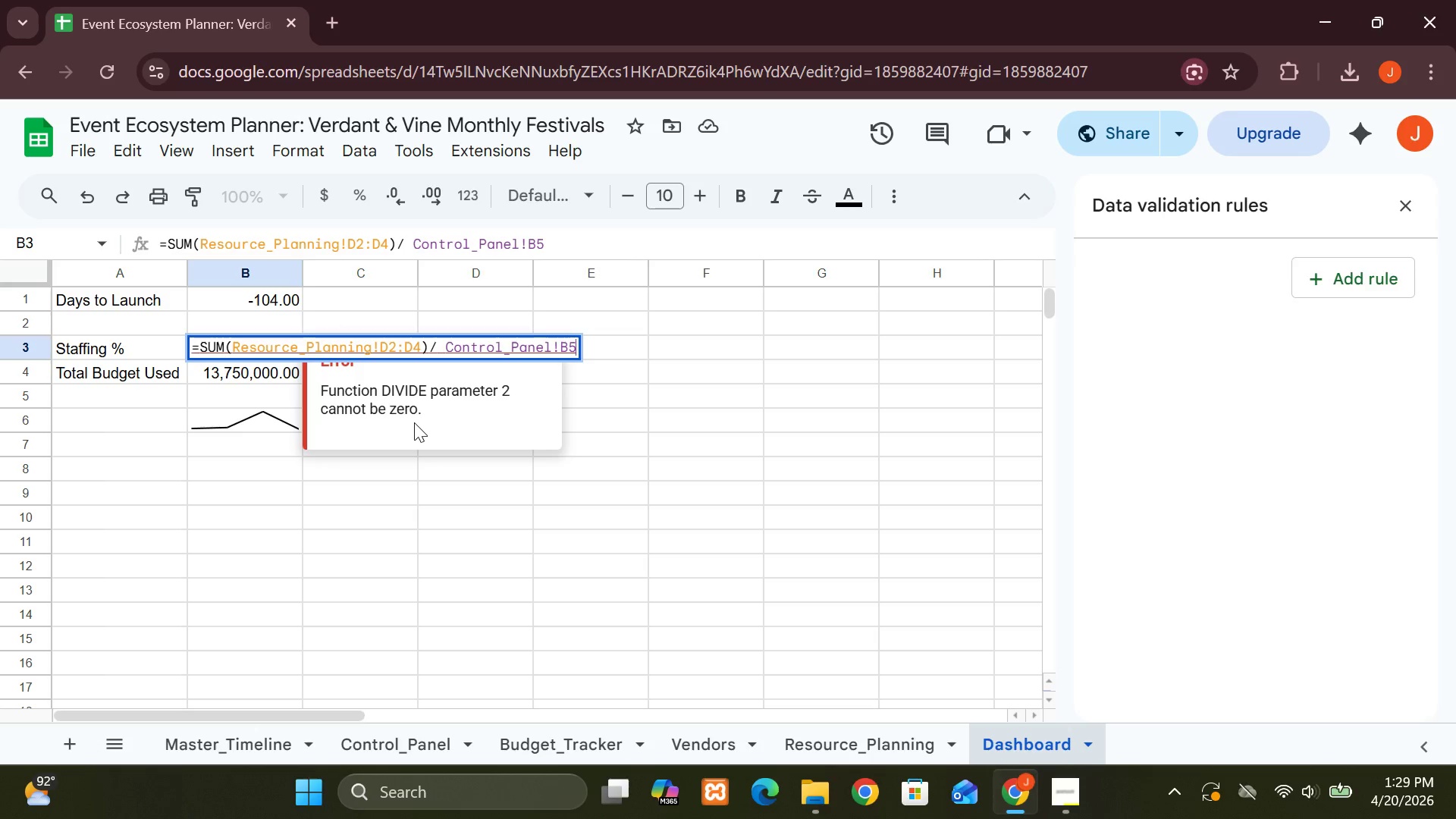 
wait(7.66)
 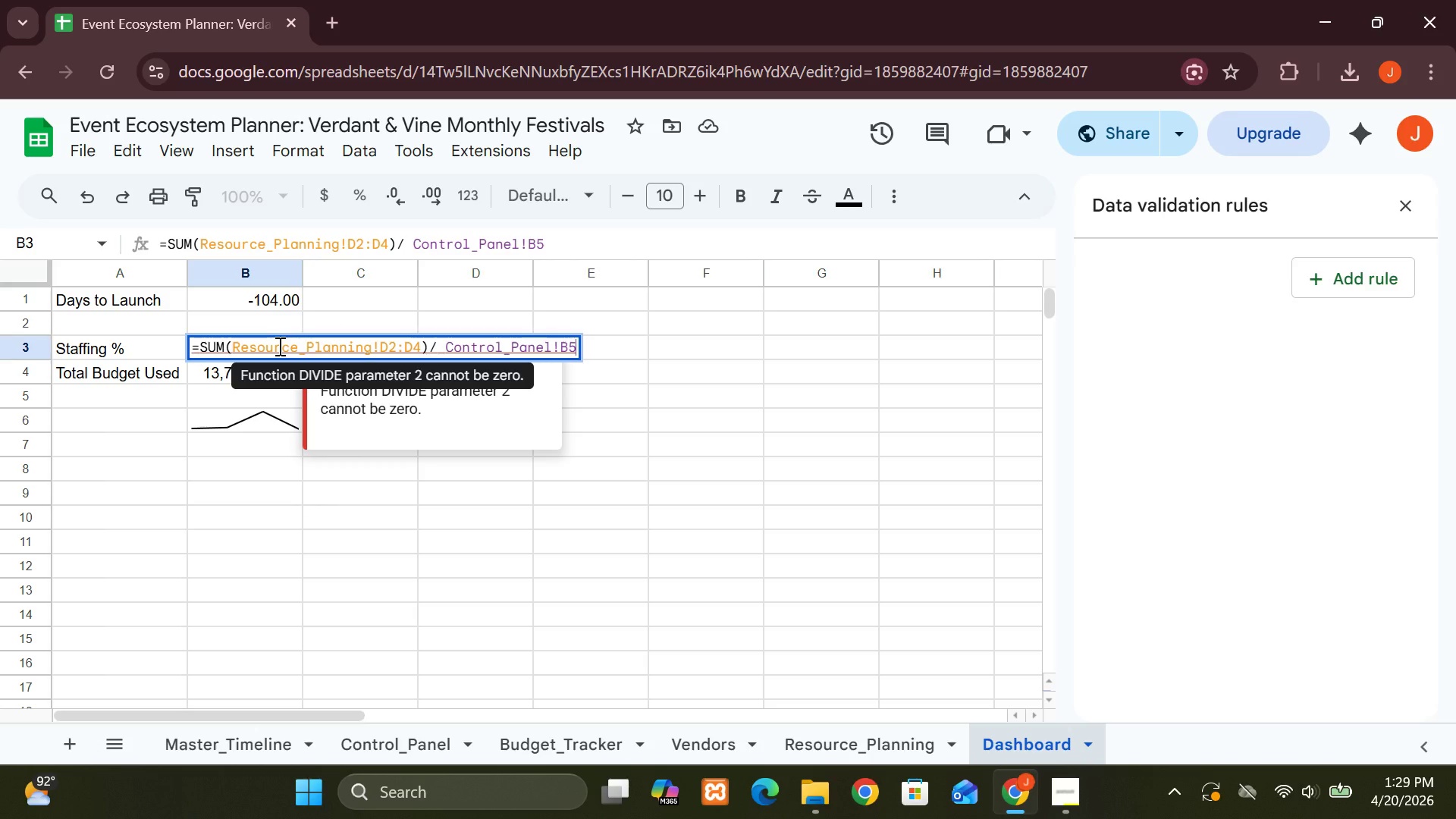 
left_click([789, 757])
 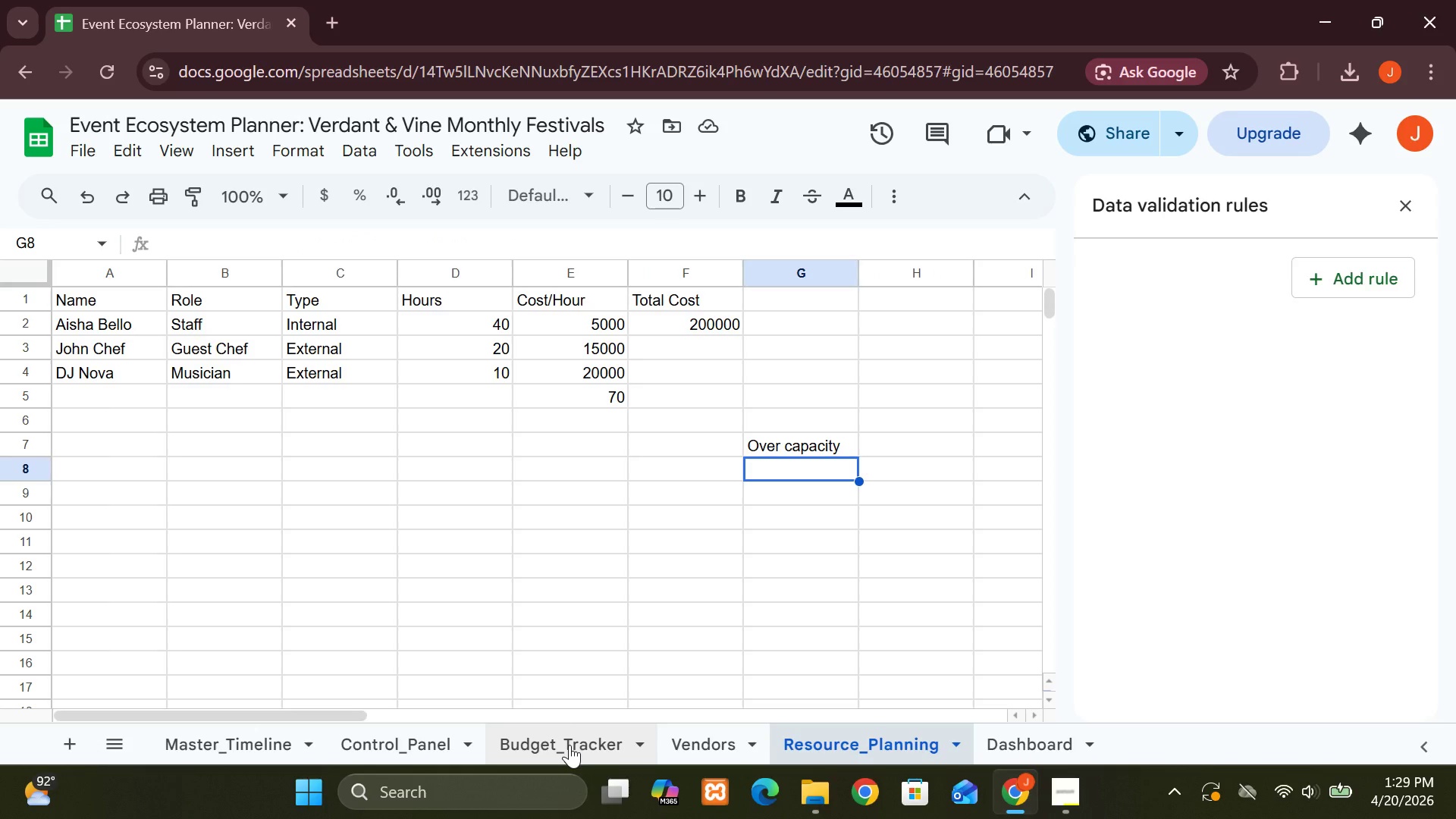 
wait(14.33)
 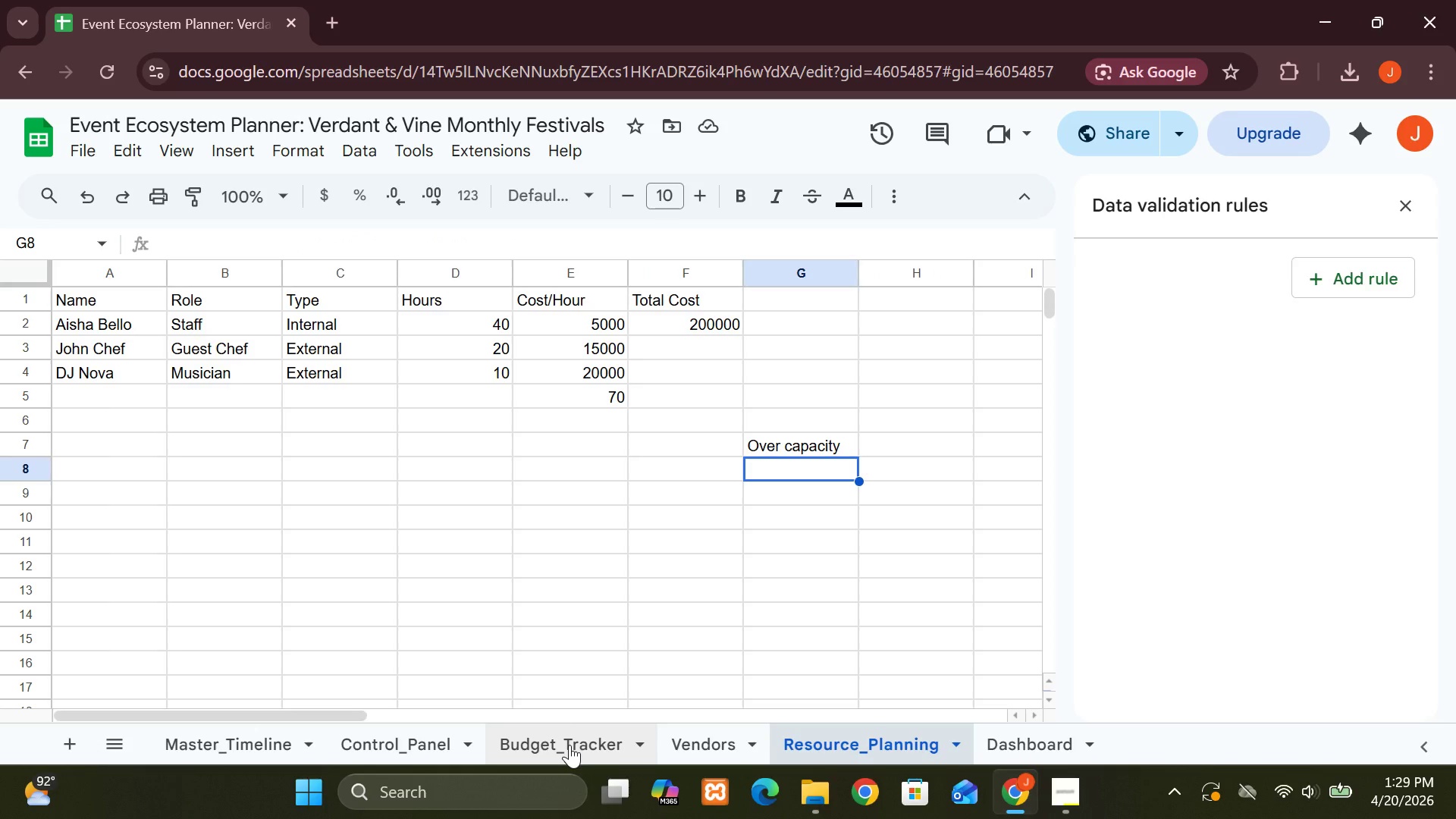 
left_click([389, 732])
 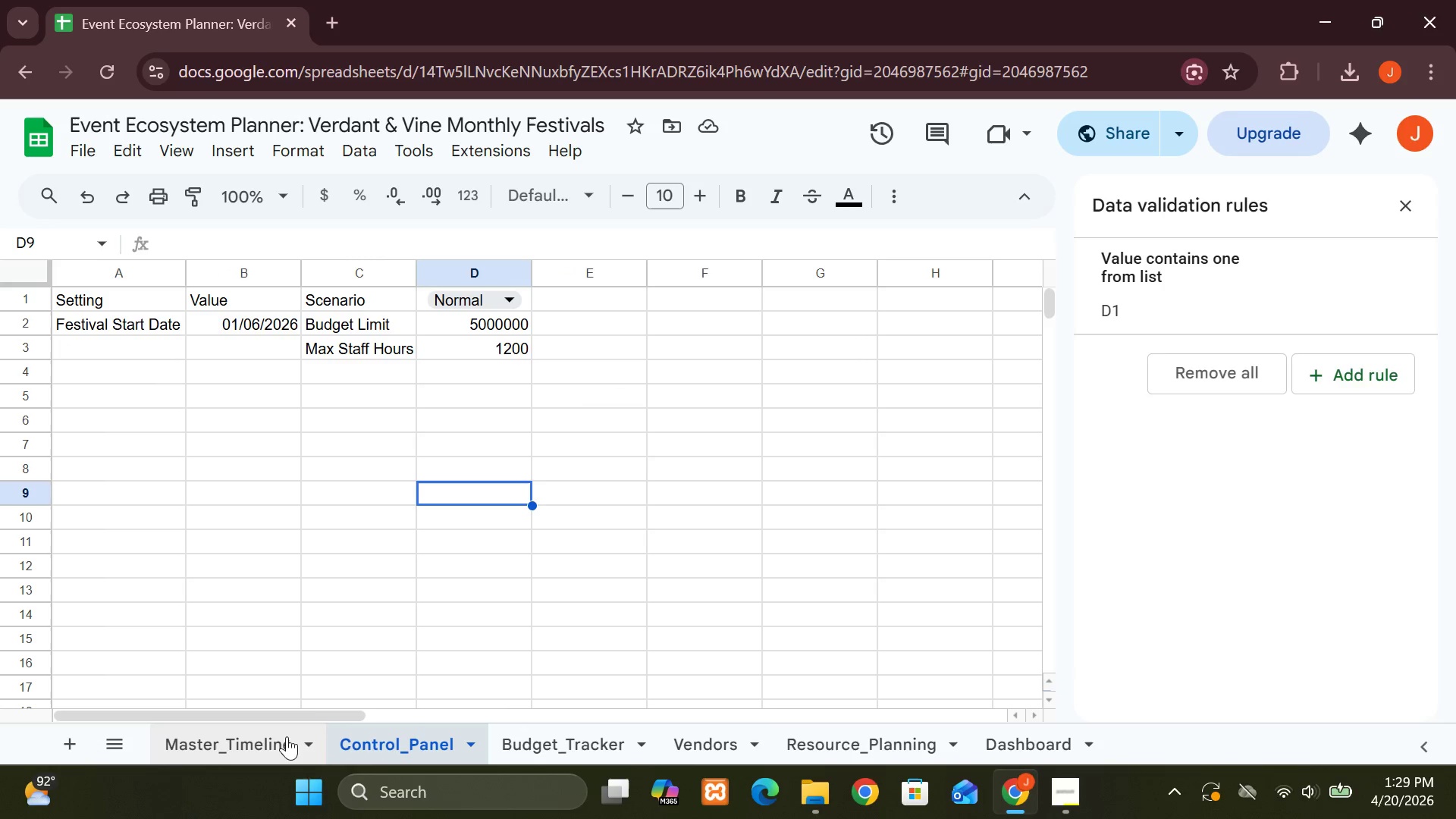 
left_click([283, 737])
 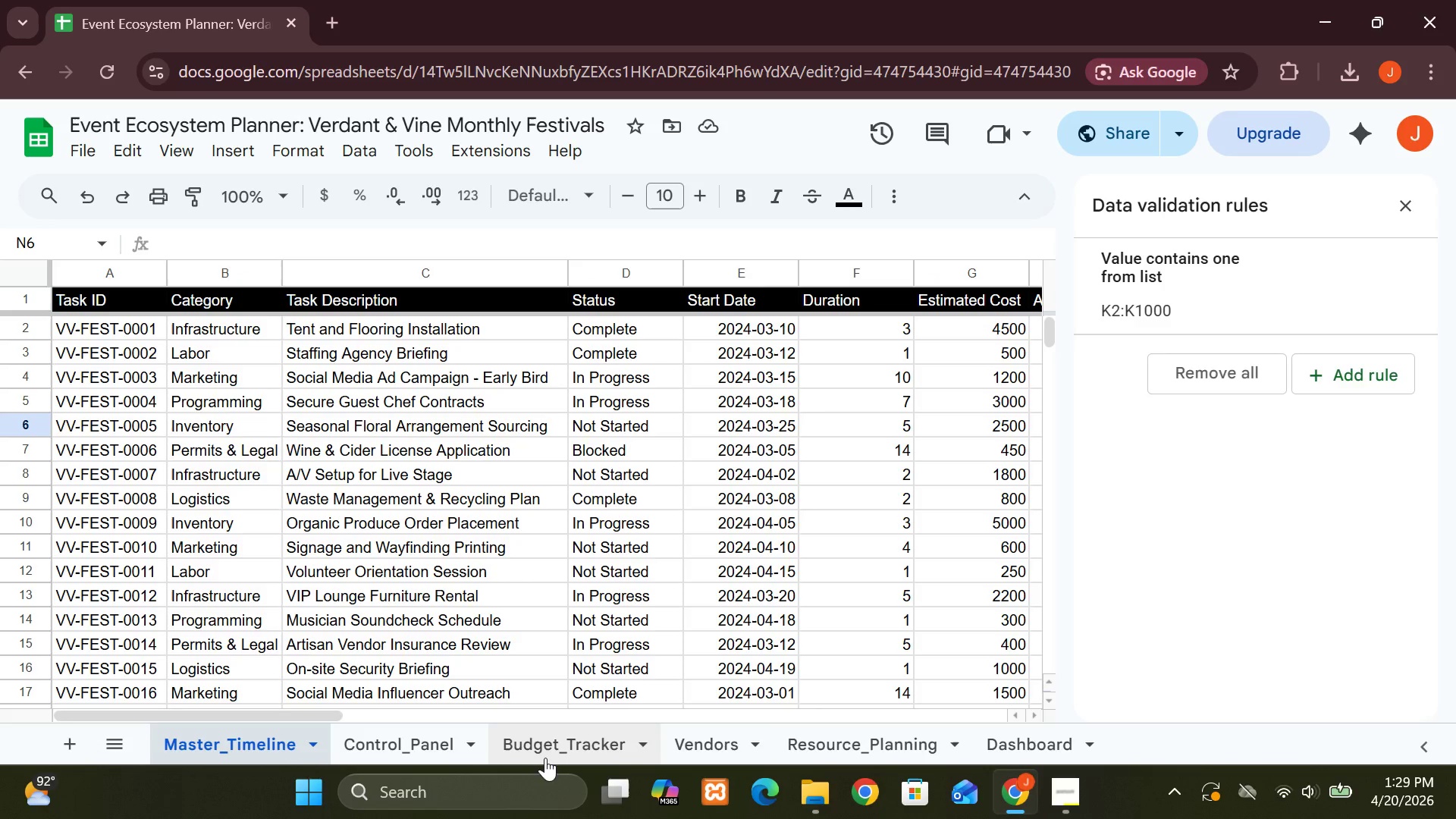 
left_click([546, 758])
 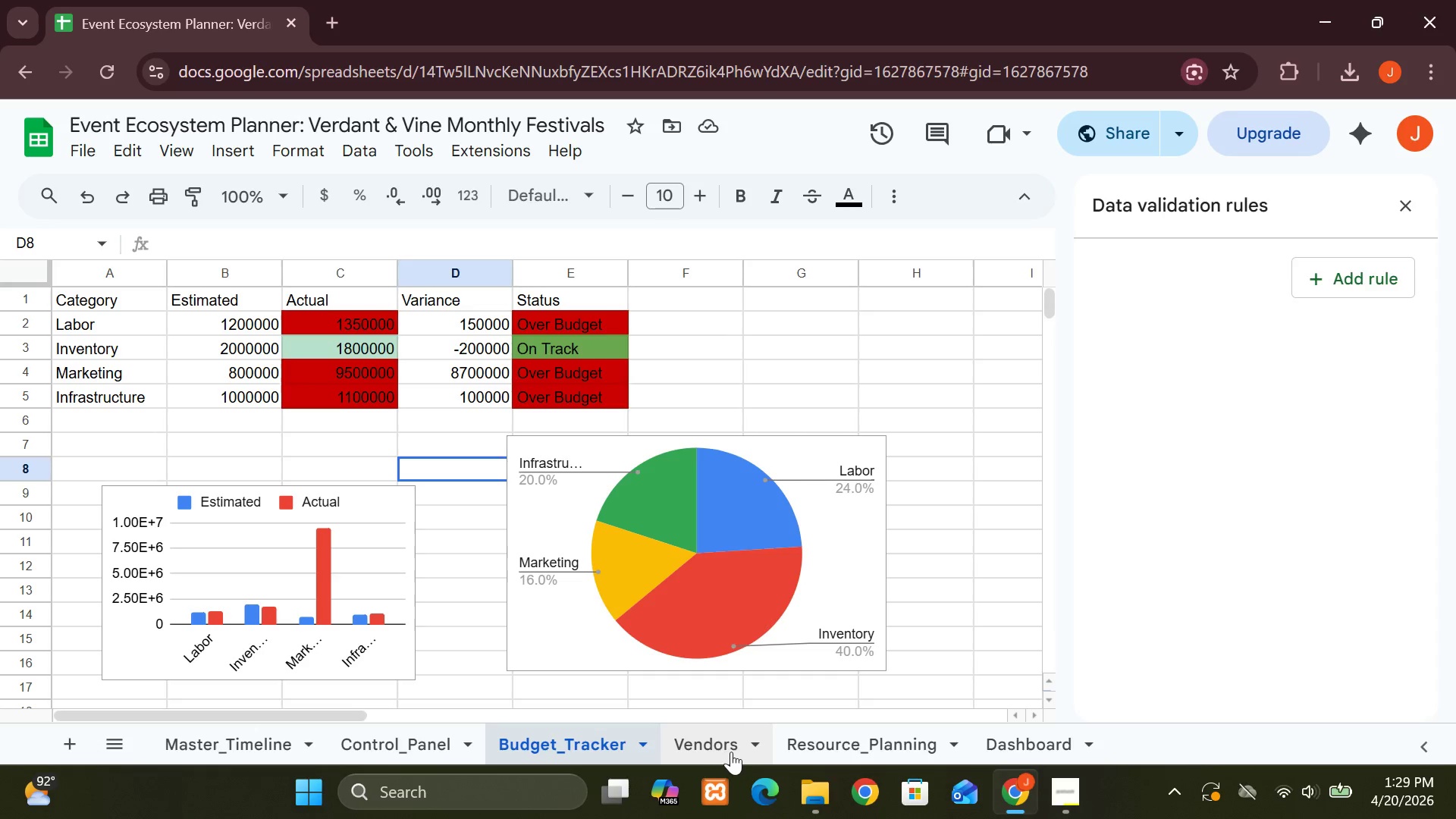 
left_click([733, 752])
 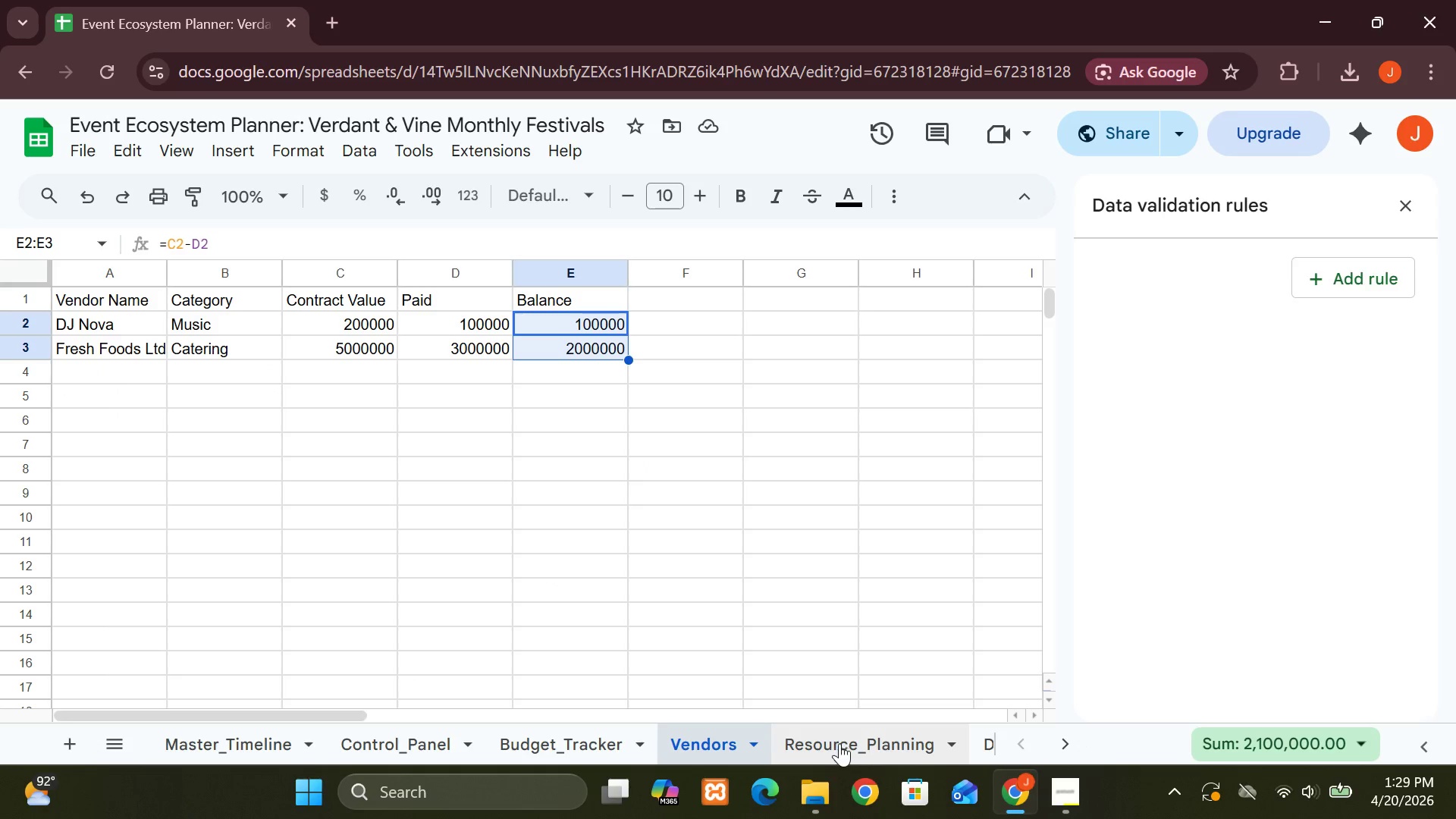 
left_click([839, 743])
 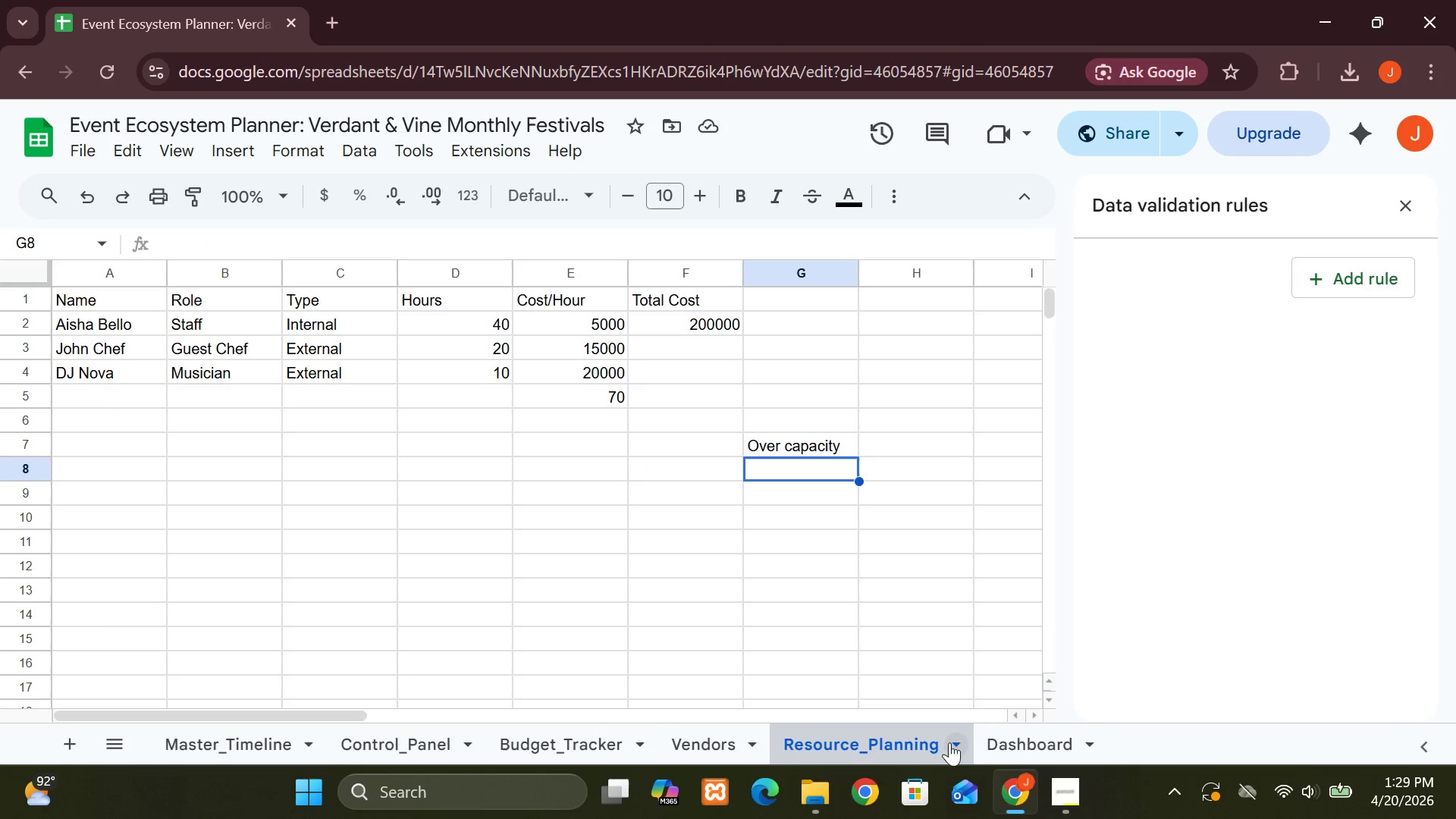 
left_click([1009, 746])
 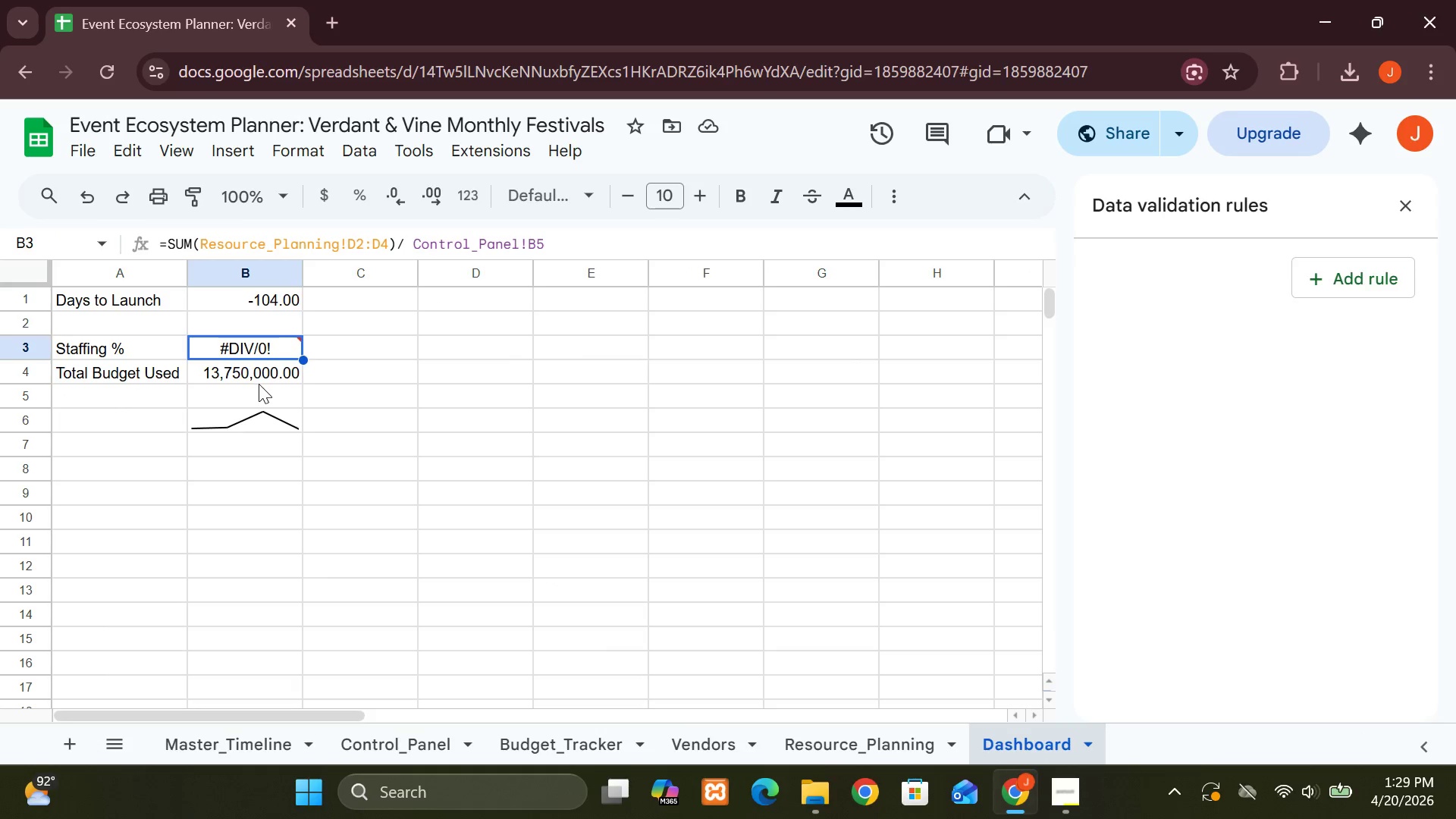 
wait(5.86)
 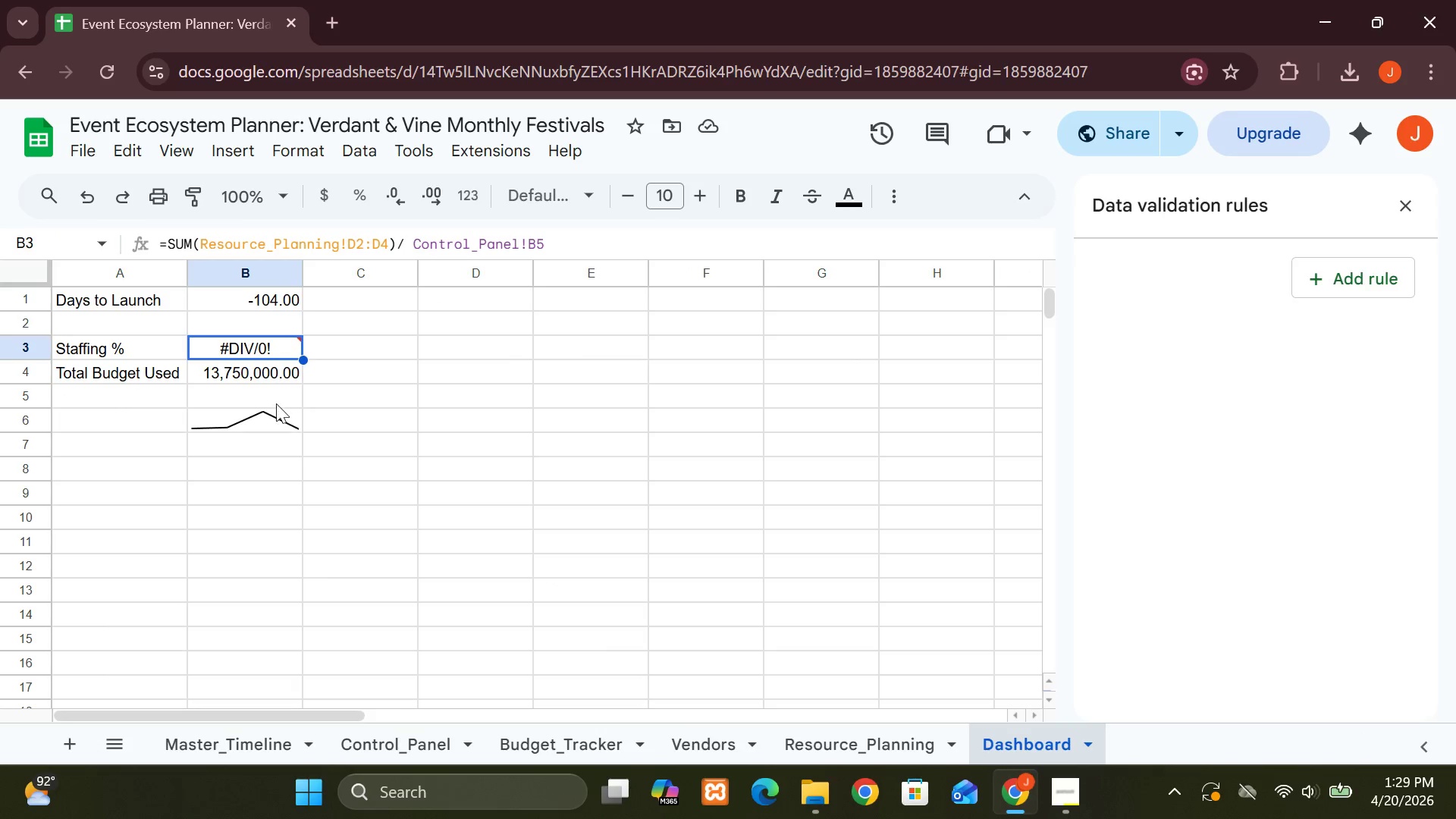 
double_click([256, 347])
 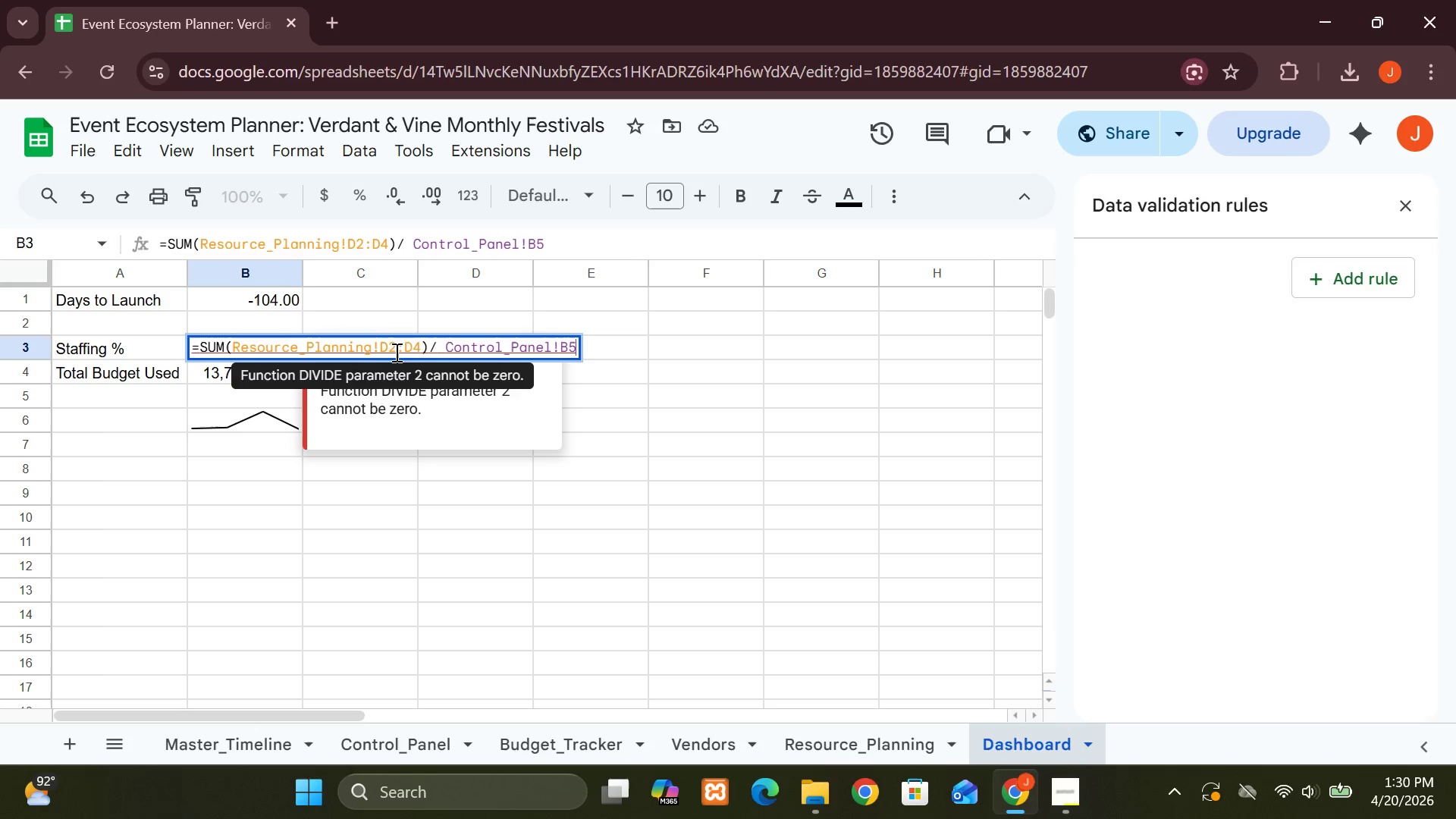 
wait(6.53)
 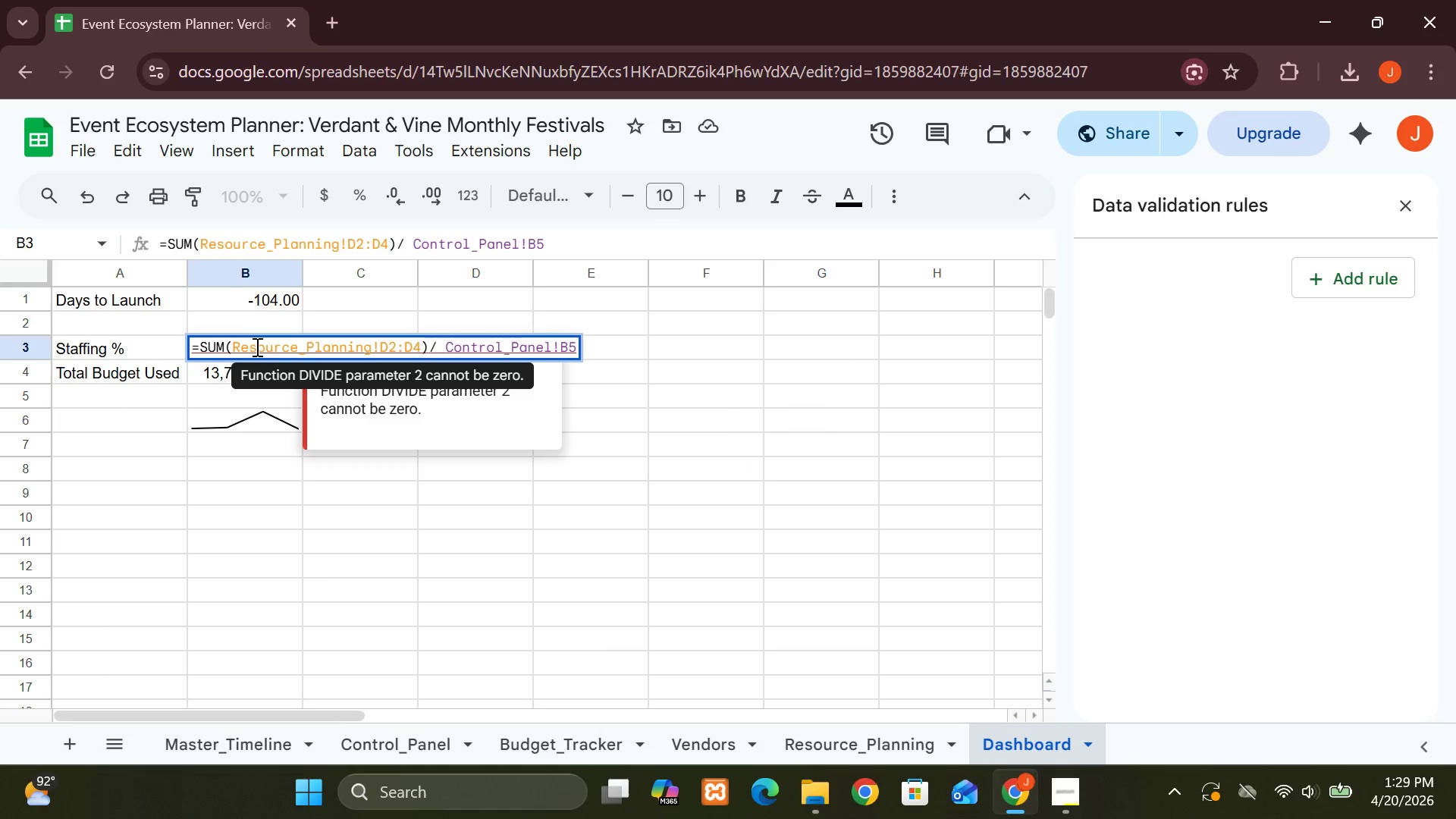 
left_click([814, 748])
 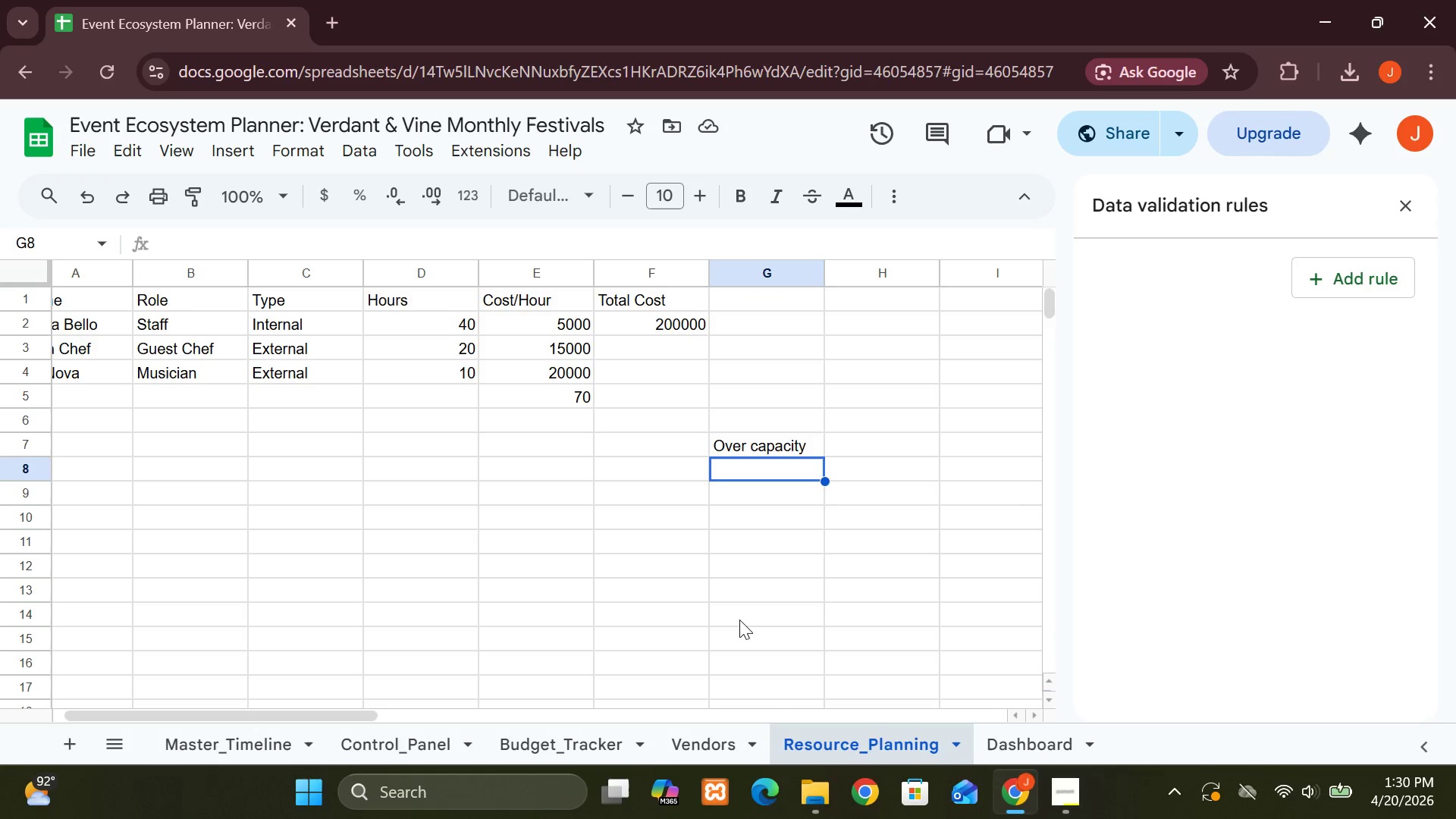 
wait(32.36)
 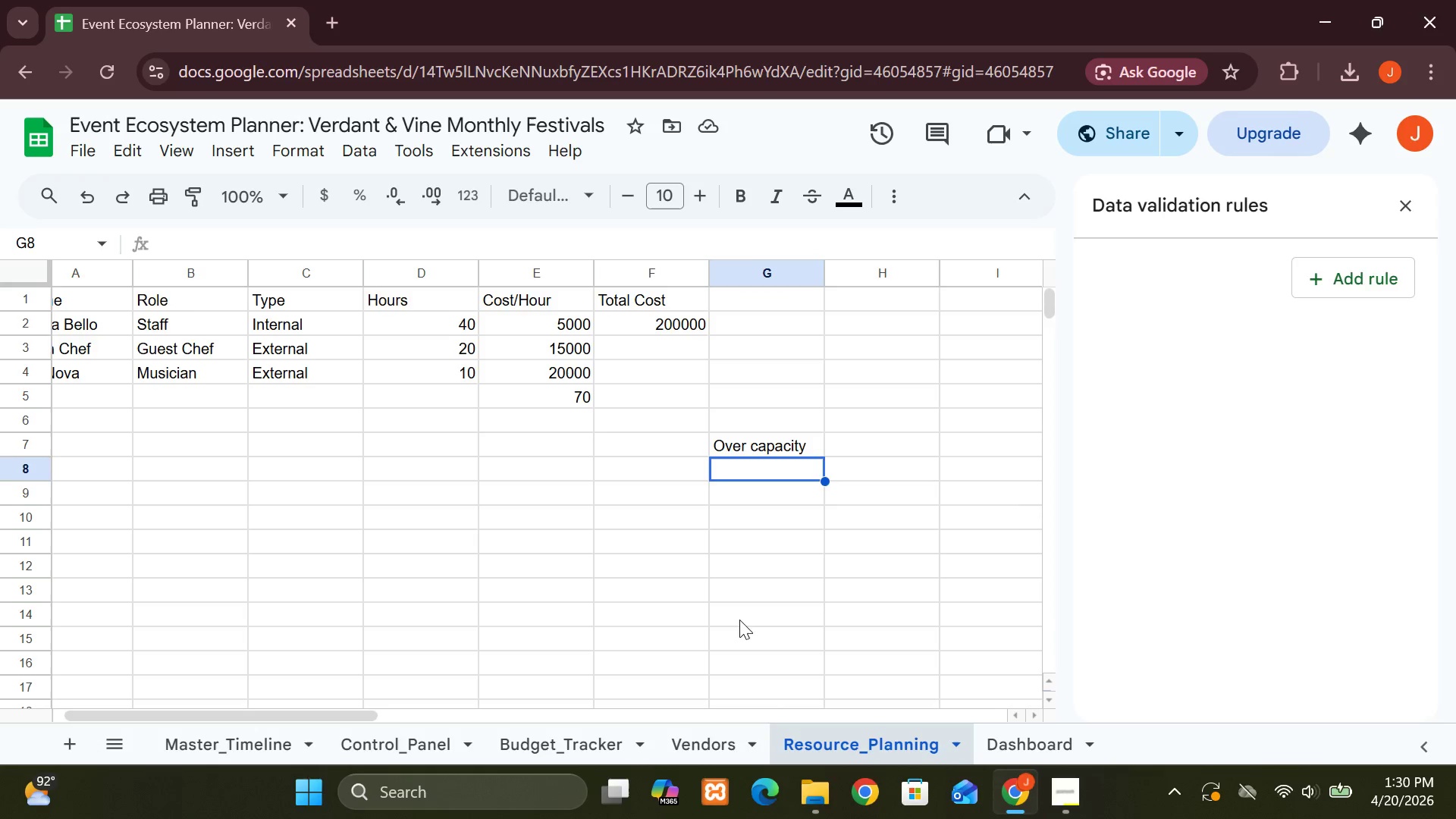 
left_click([507, 751])
 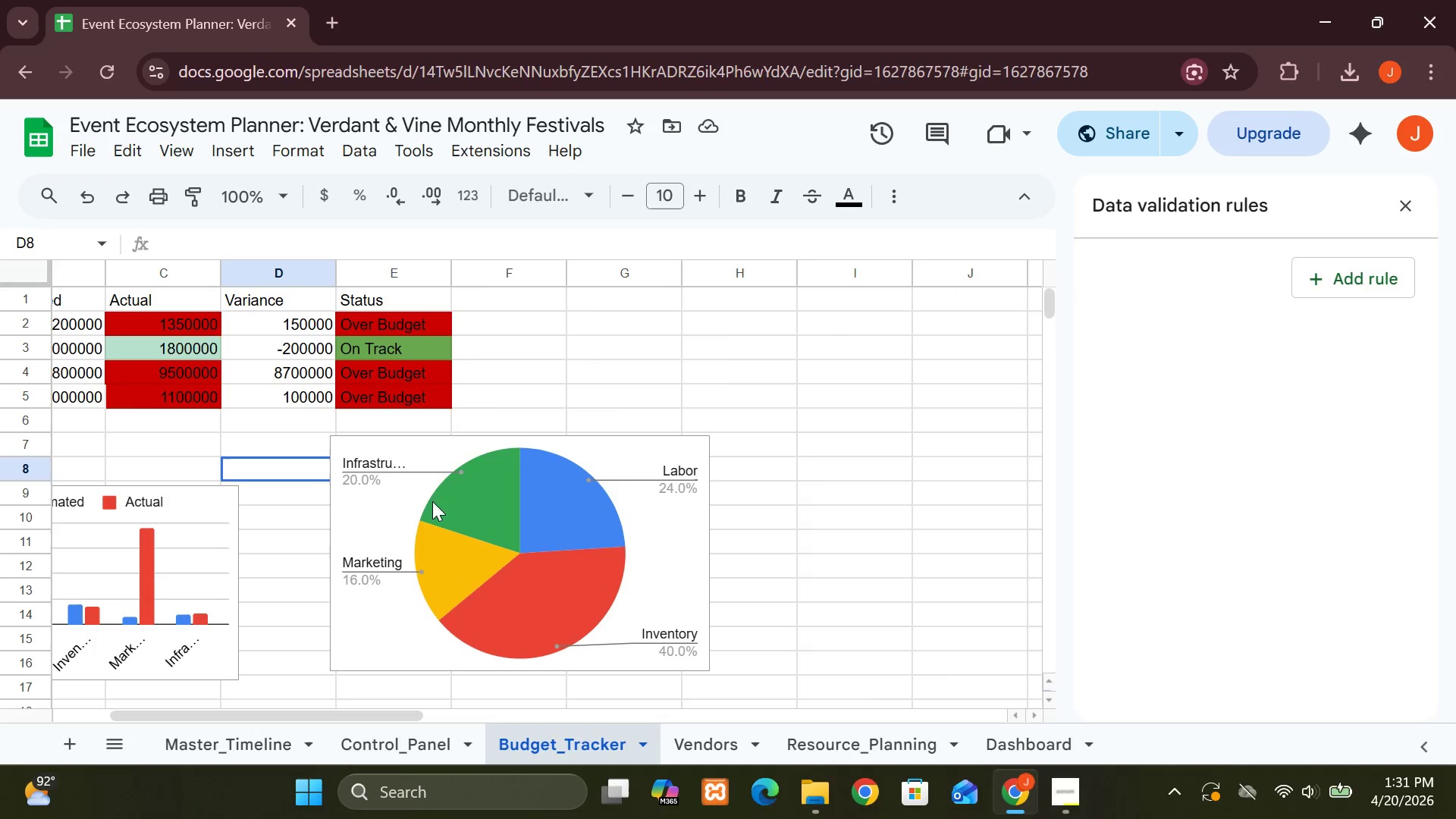 
wait(52.78)
 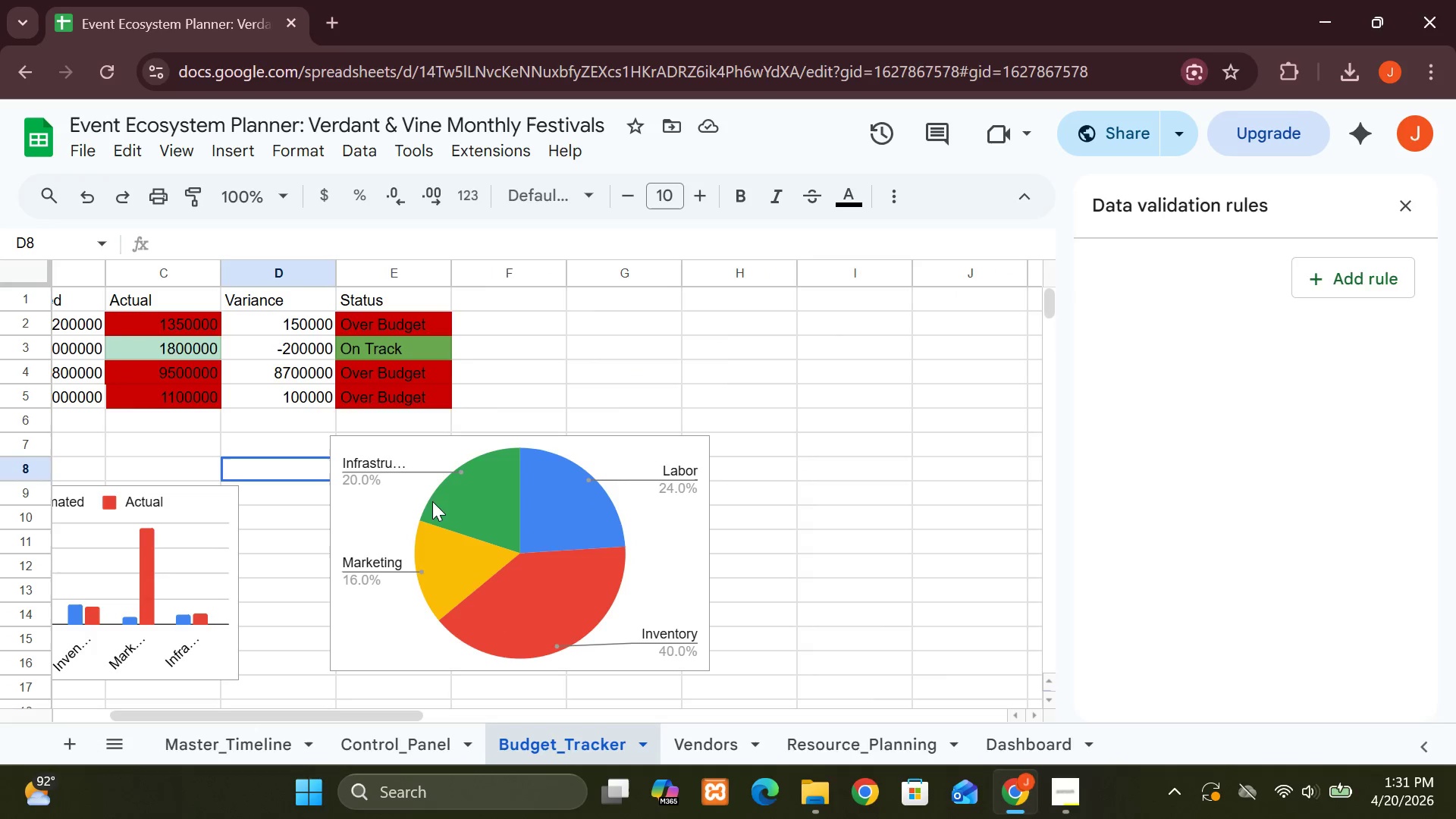 
left_click([284, 522])
 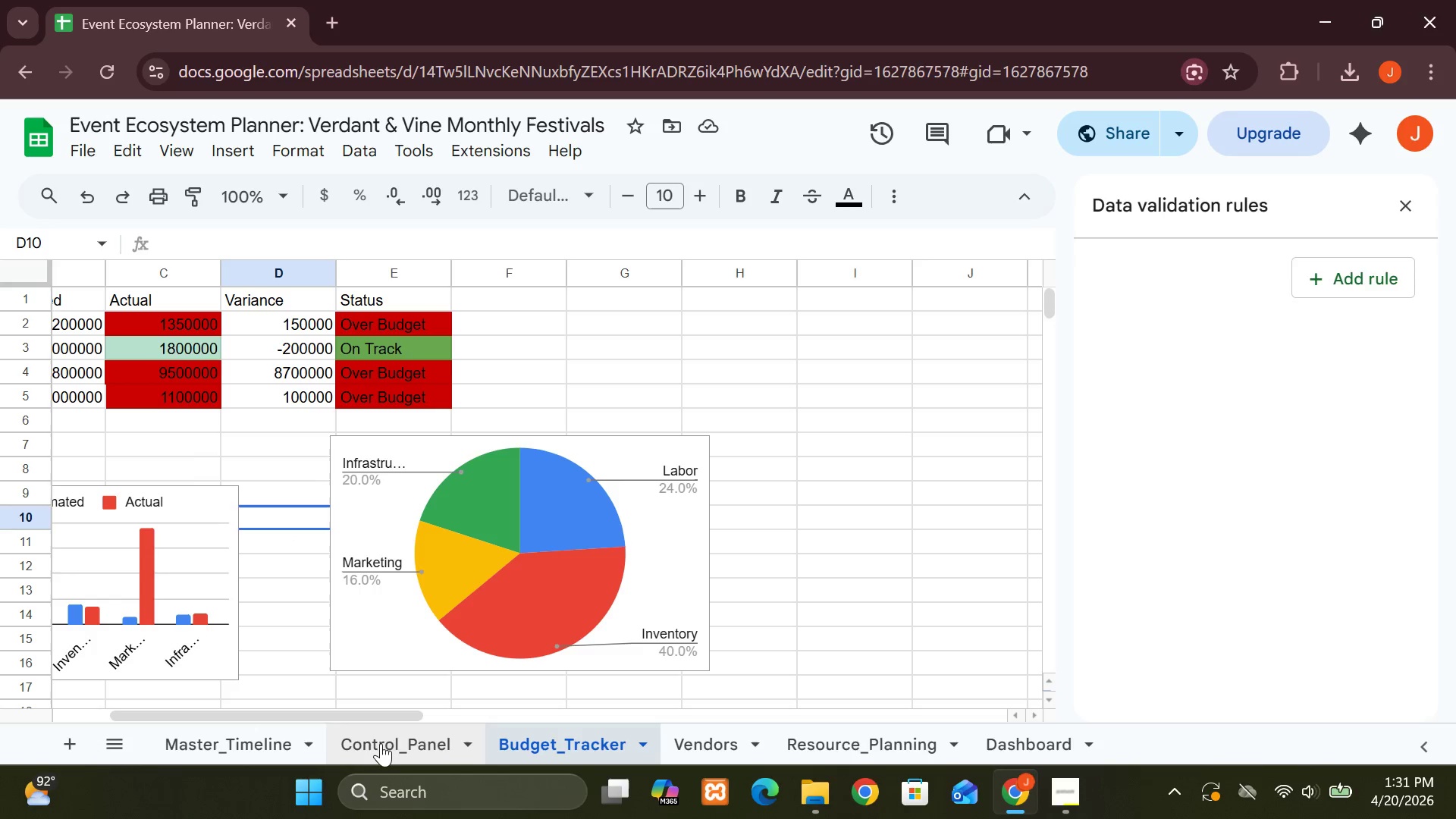 
left_click([394, 743])
 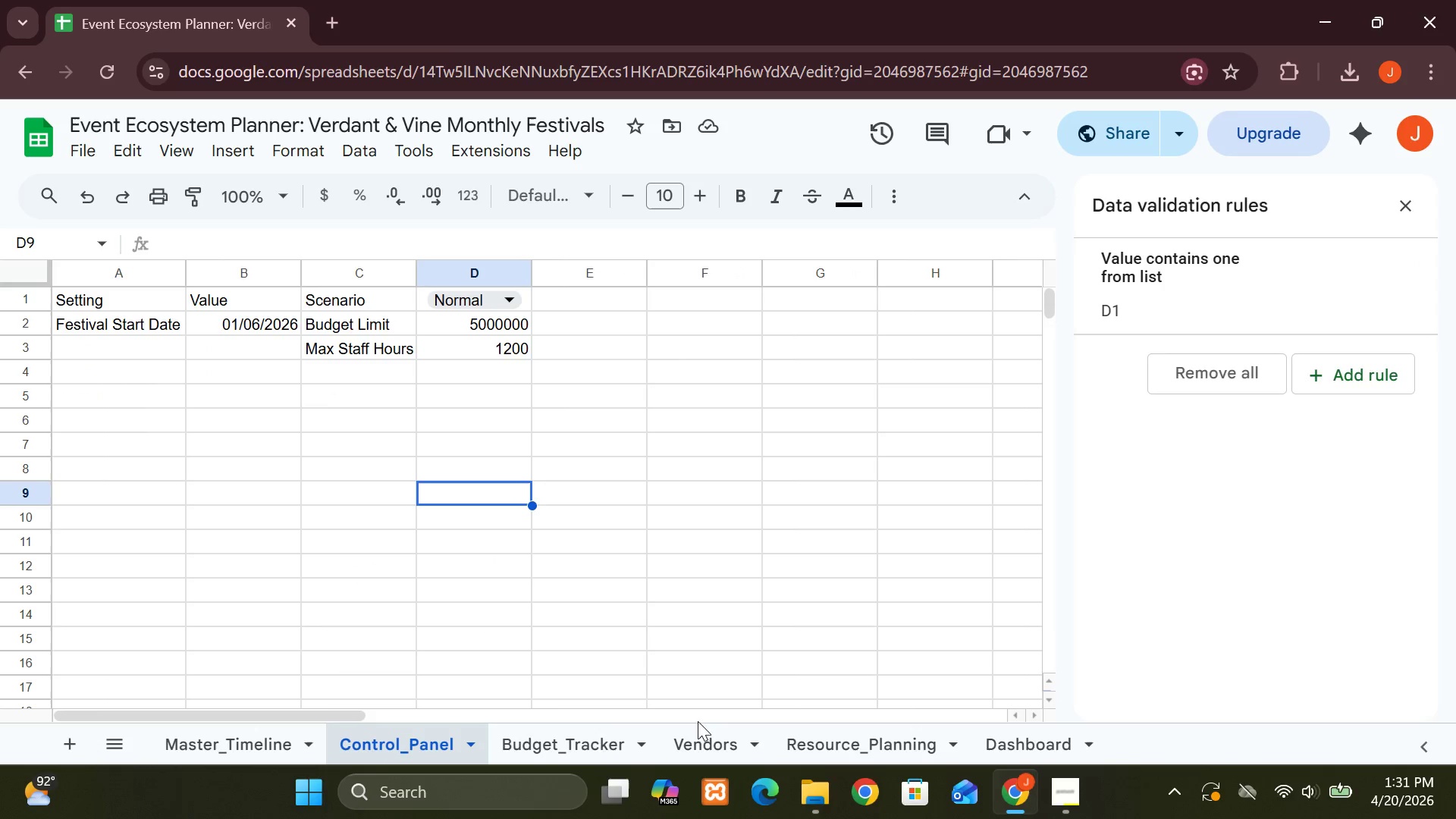 
left_click([804, 736])
 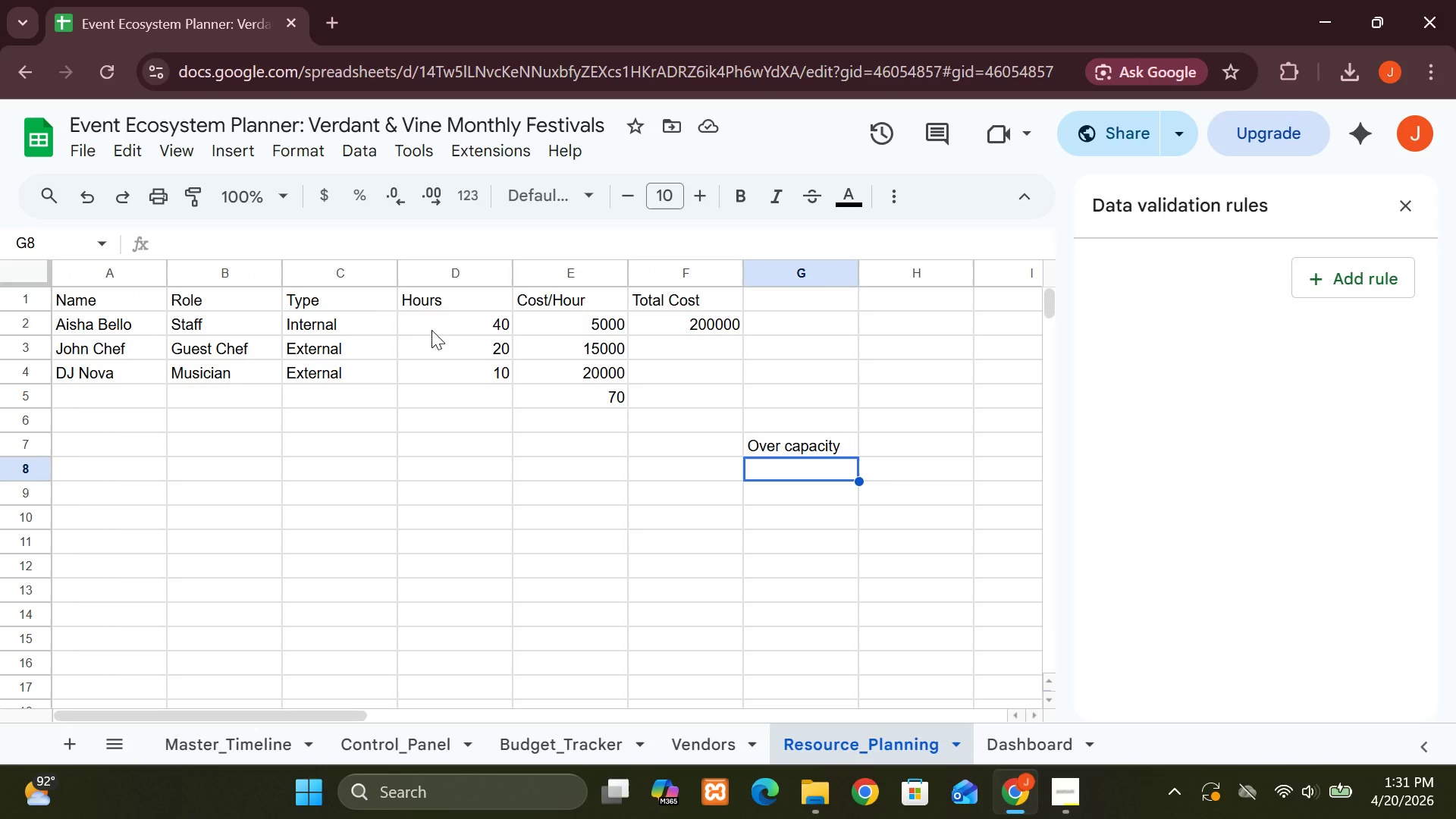 
wait(8.94)
 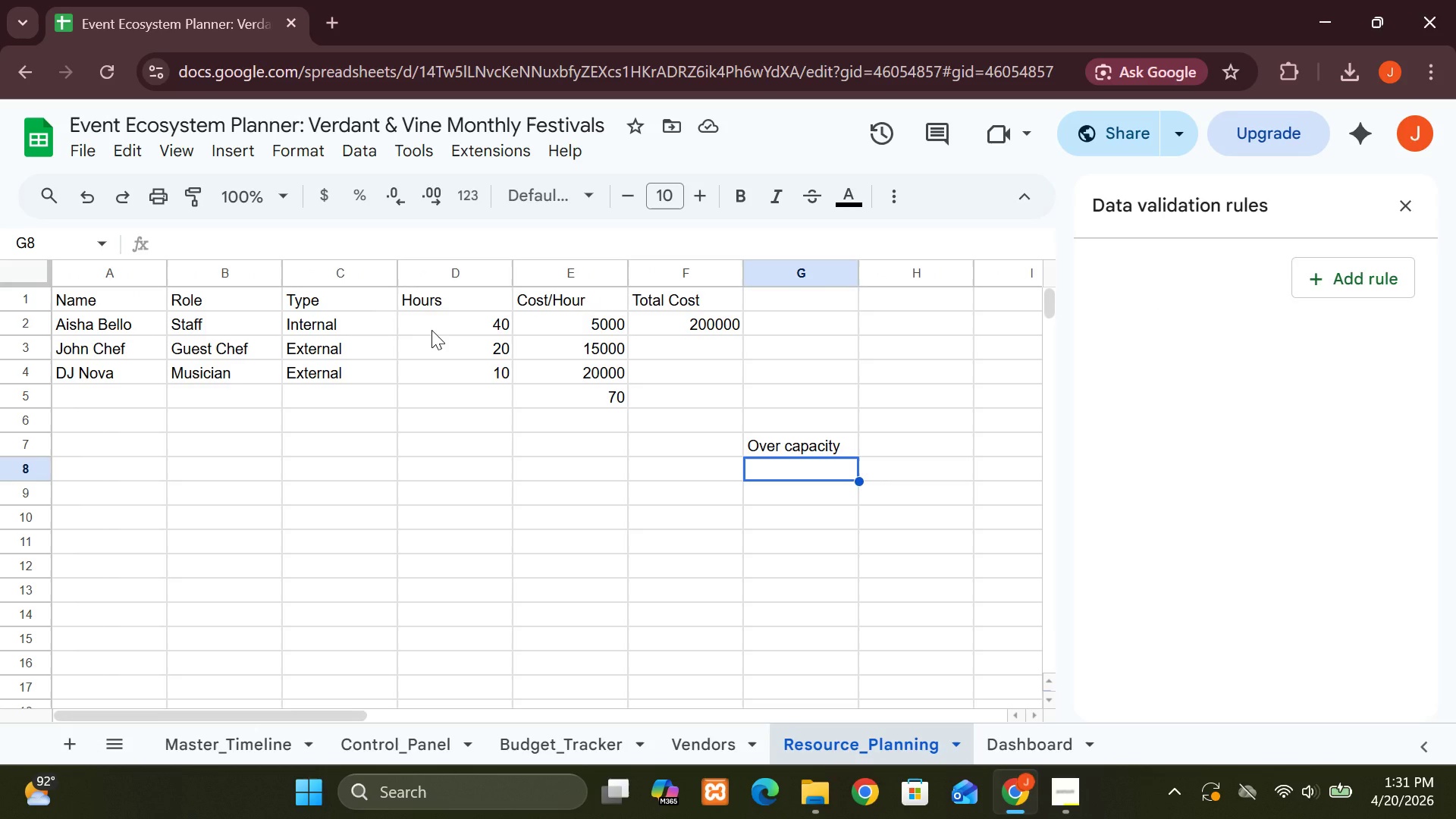 
left_click([1046, 730])
 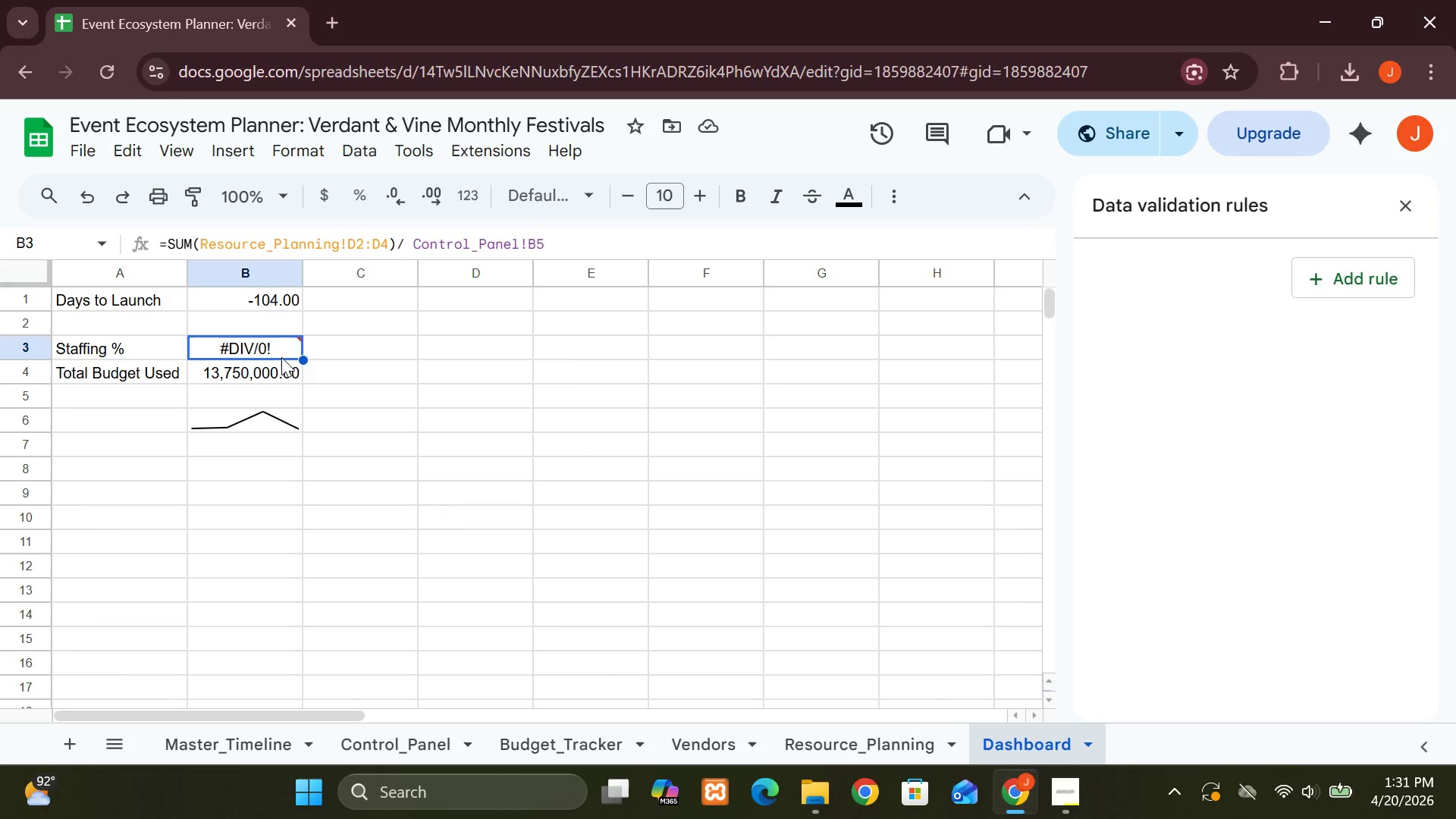 
double_click([281, 357])
 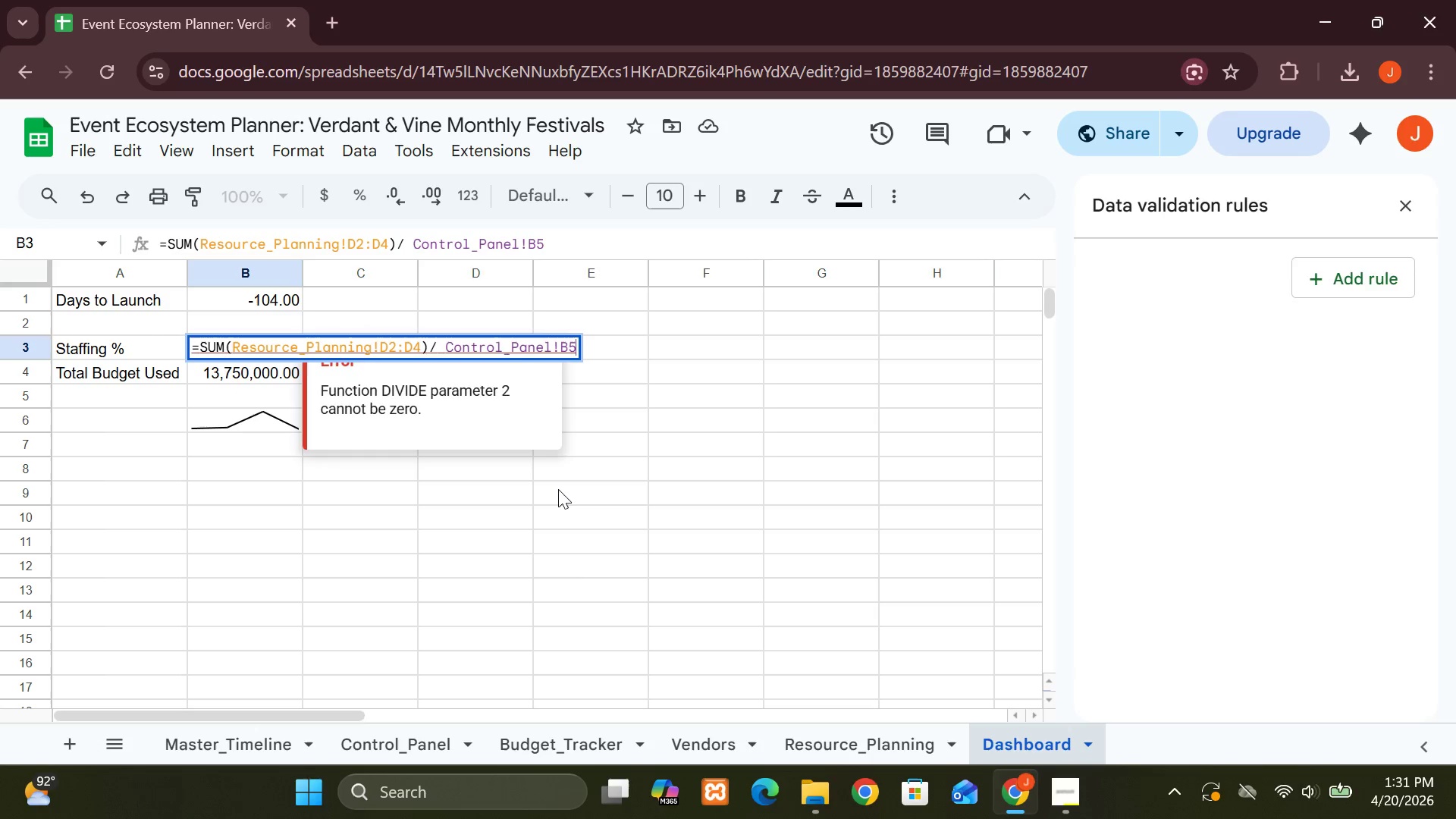 
left_click([375, 764])
 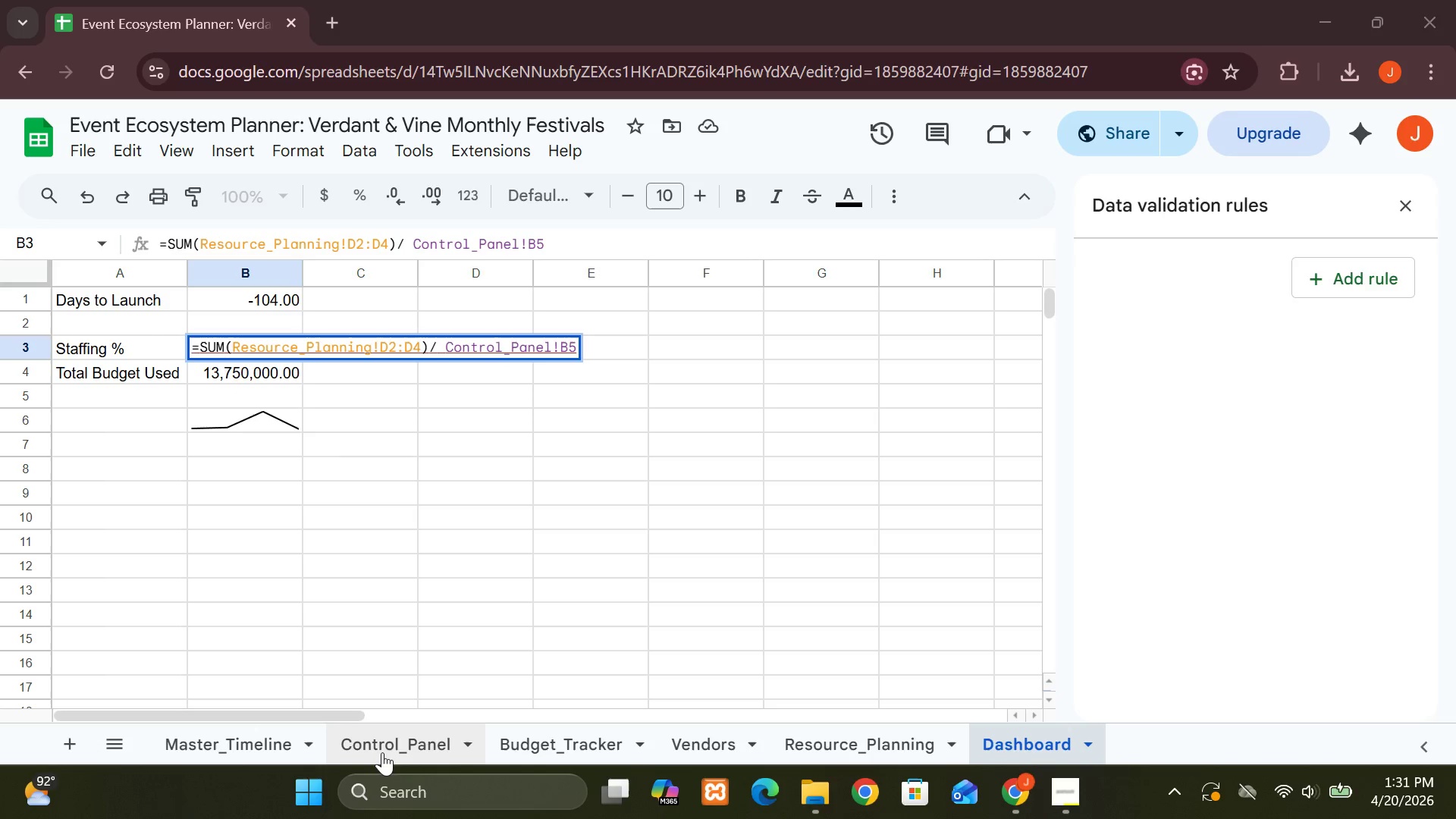 
left_click([382, 752])
 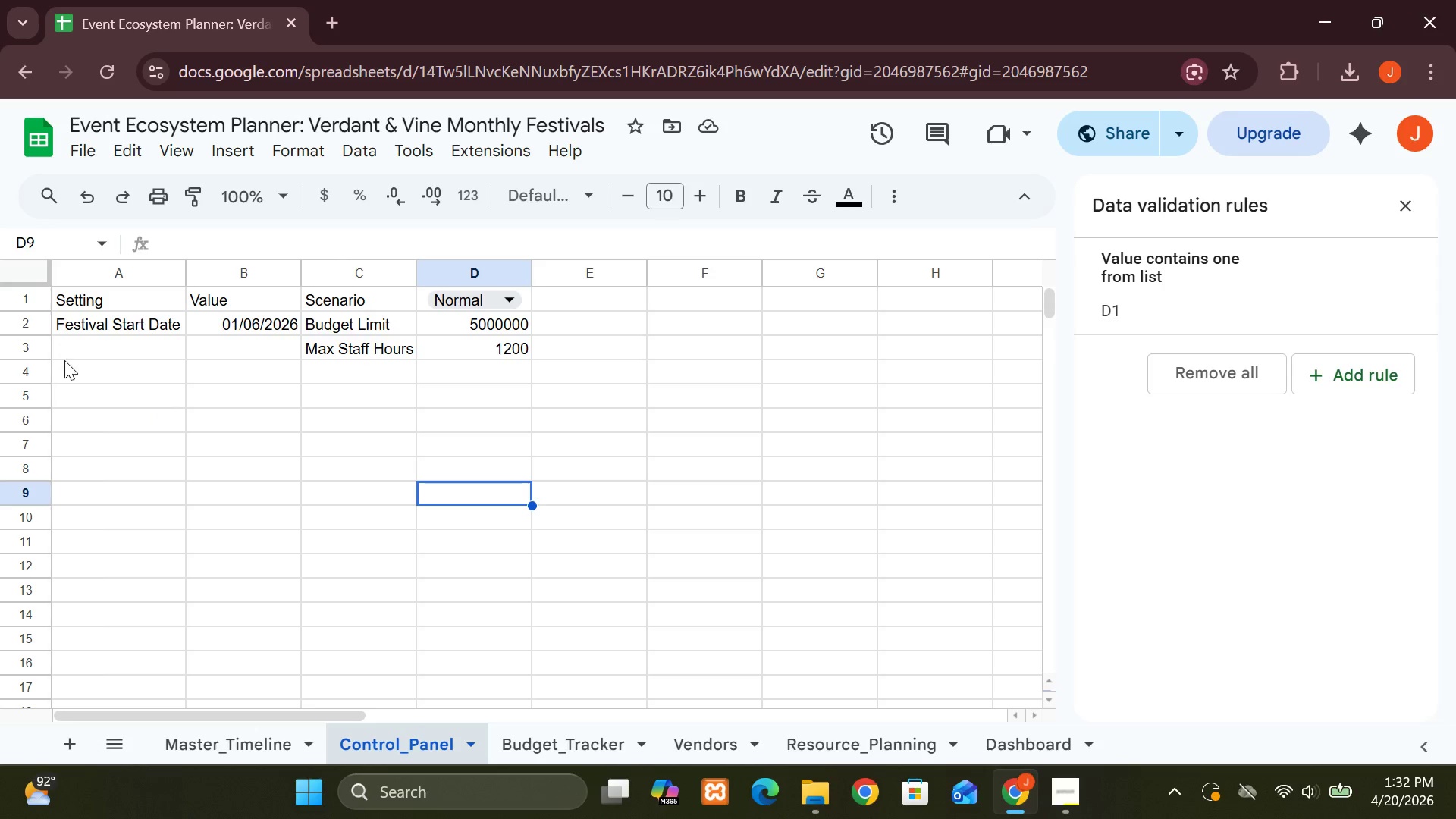 
wait(15.94)
 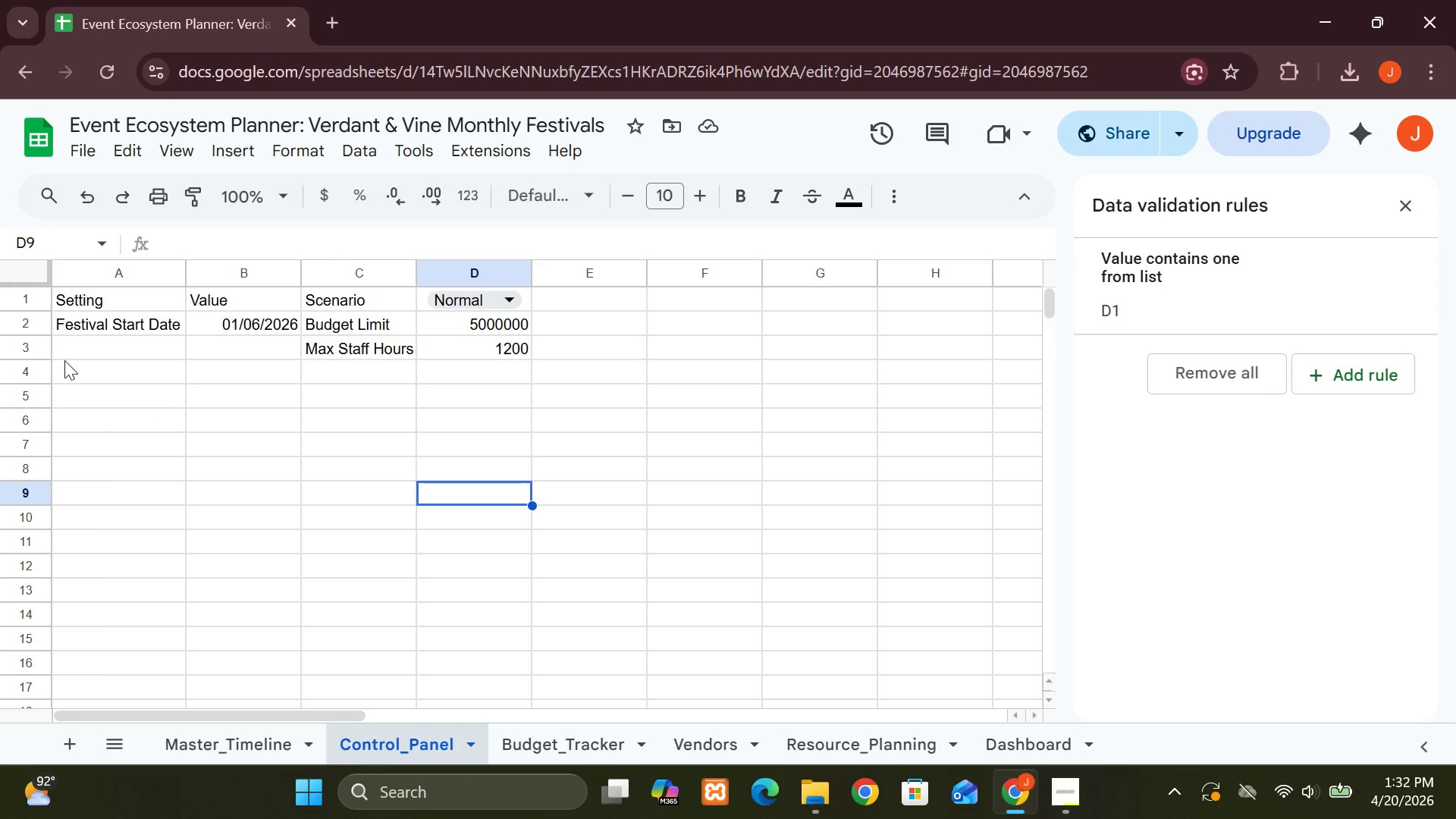 
left_click([353, 356])
 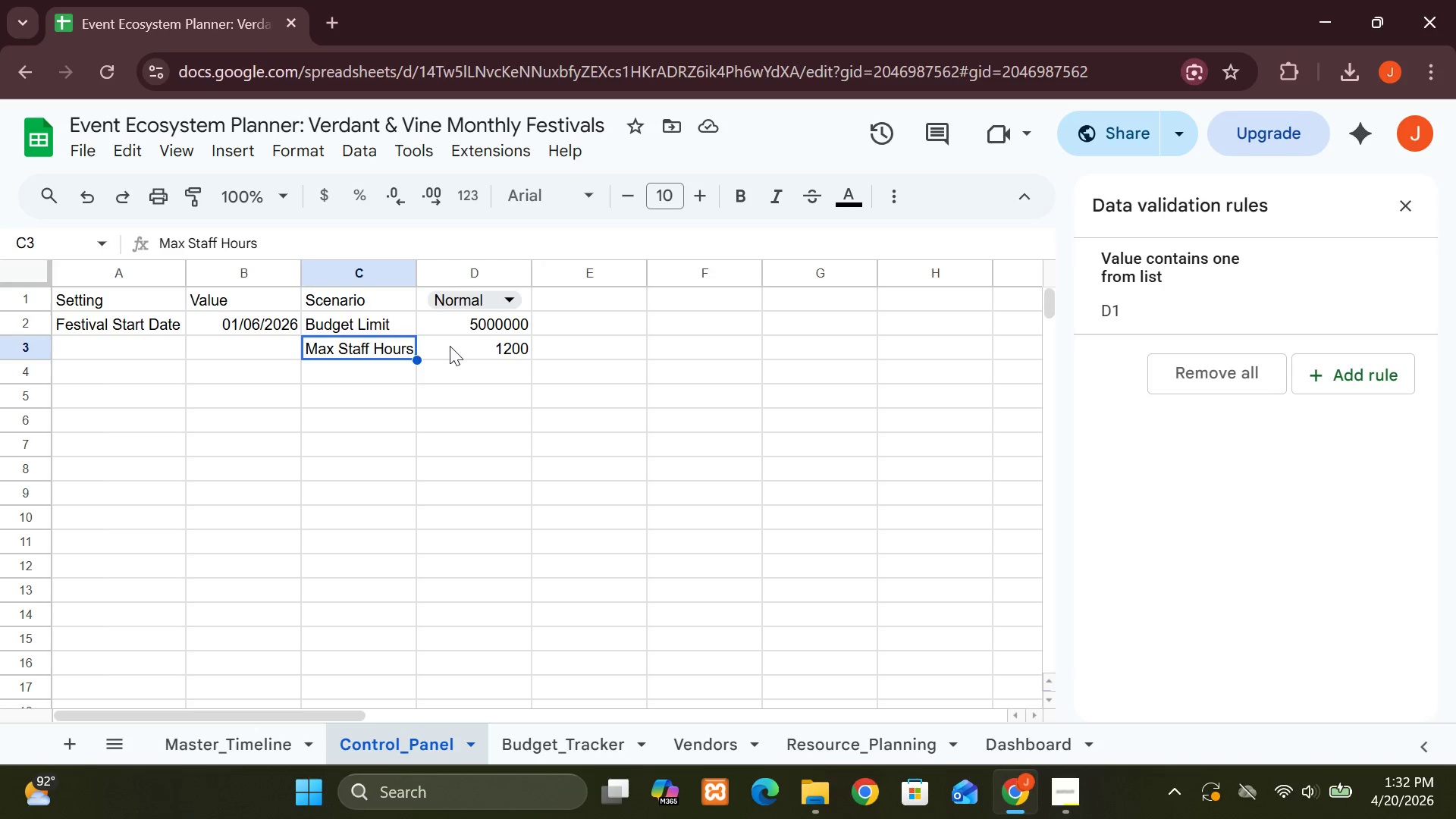 
hold_key(key=ShiftLeft, duration=0.92)
left_click([452, 346])
 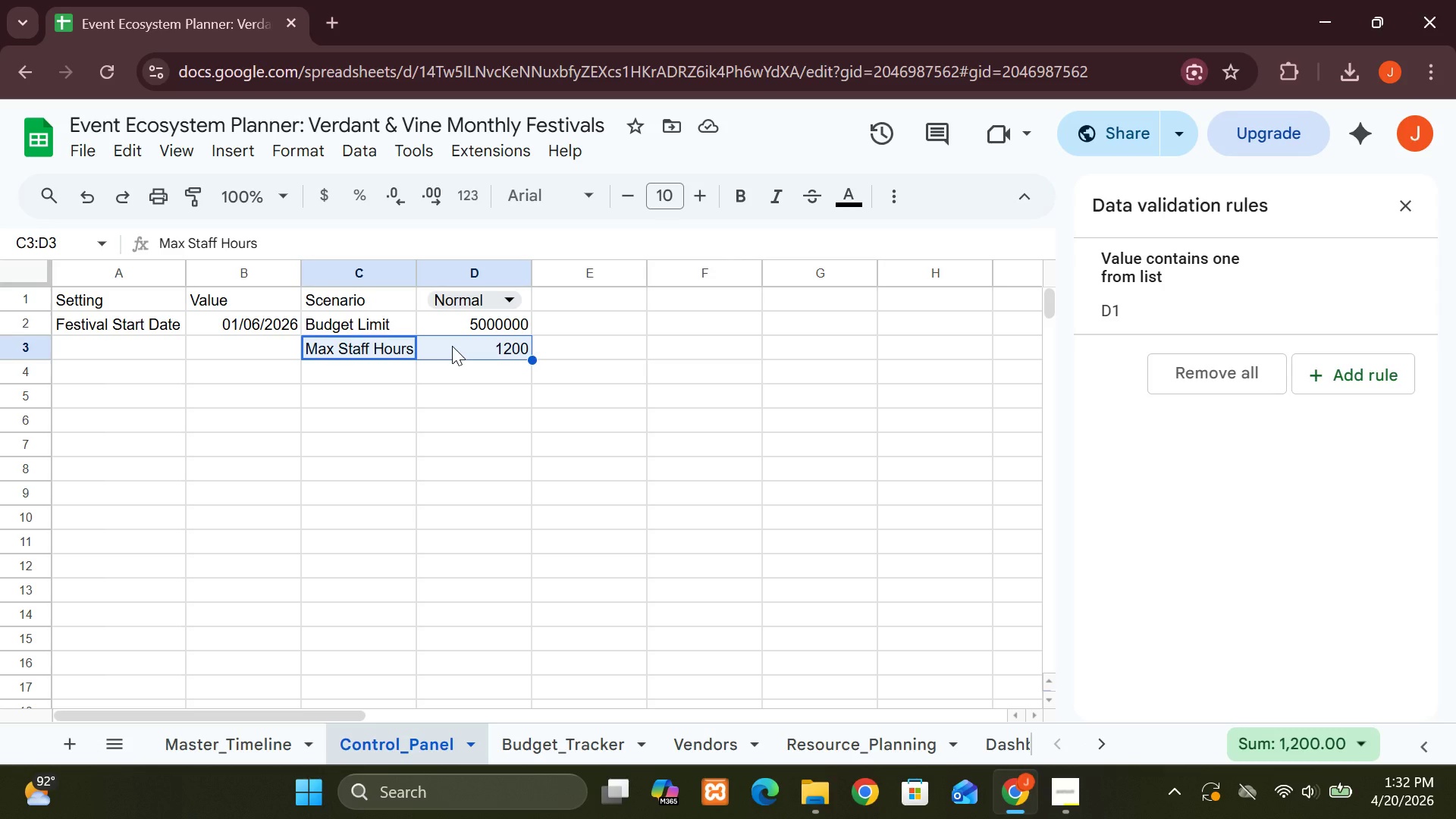 
key(Control+C)
 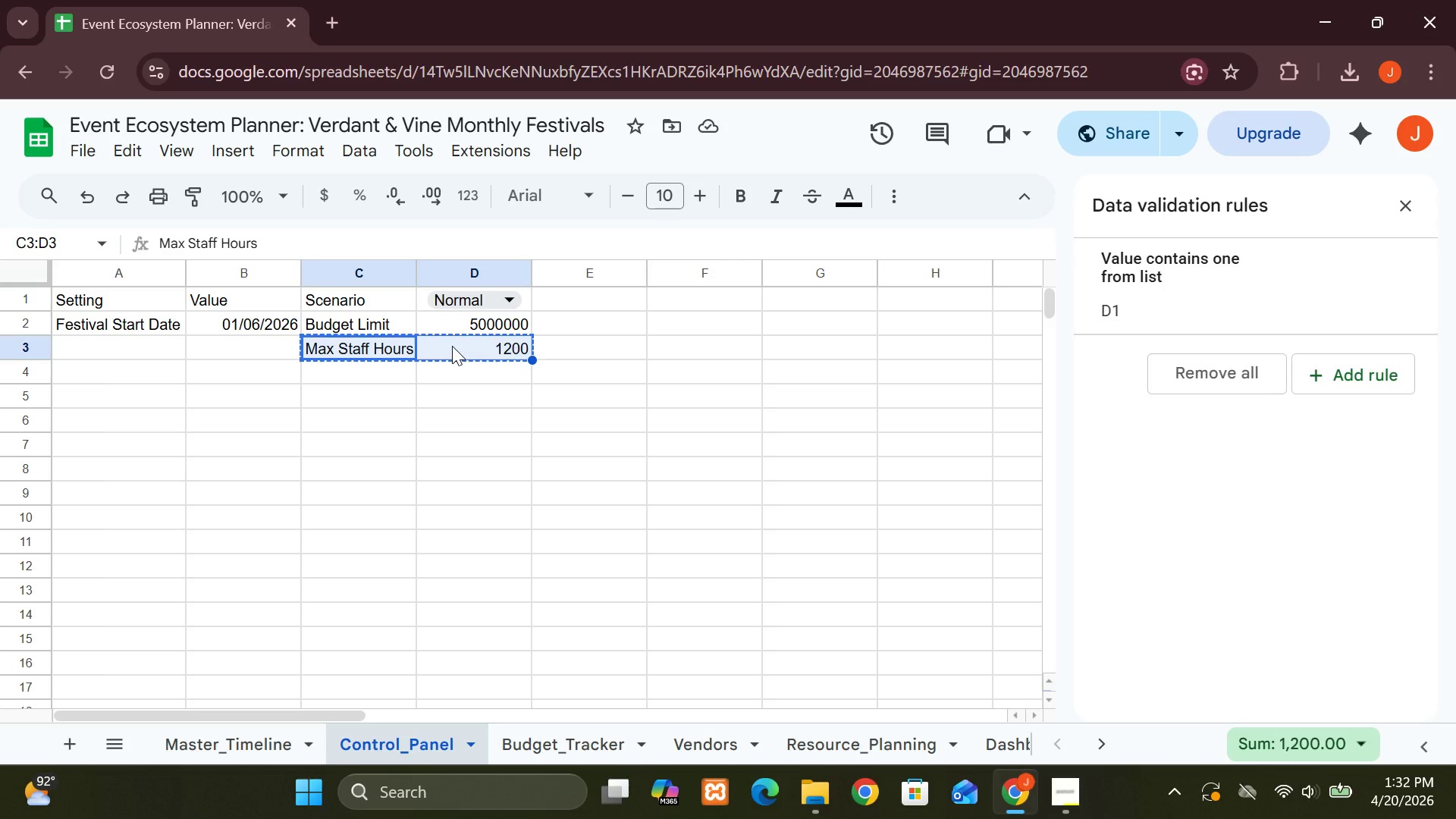 
key(Backspace)
 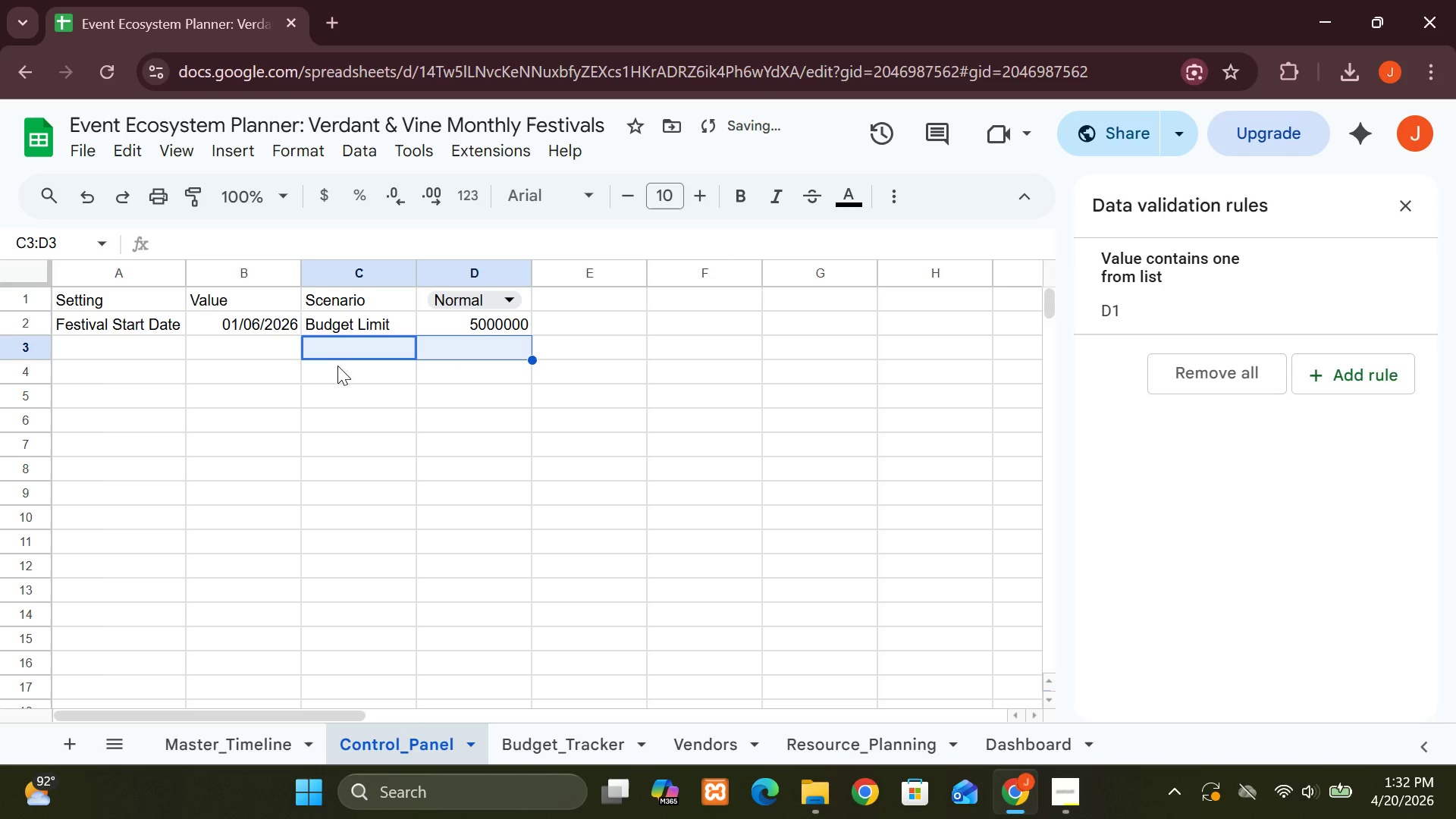 
key(Backspace)
 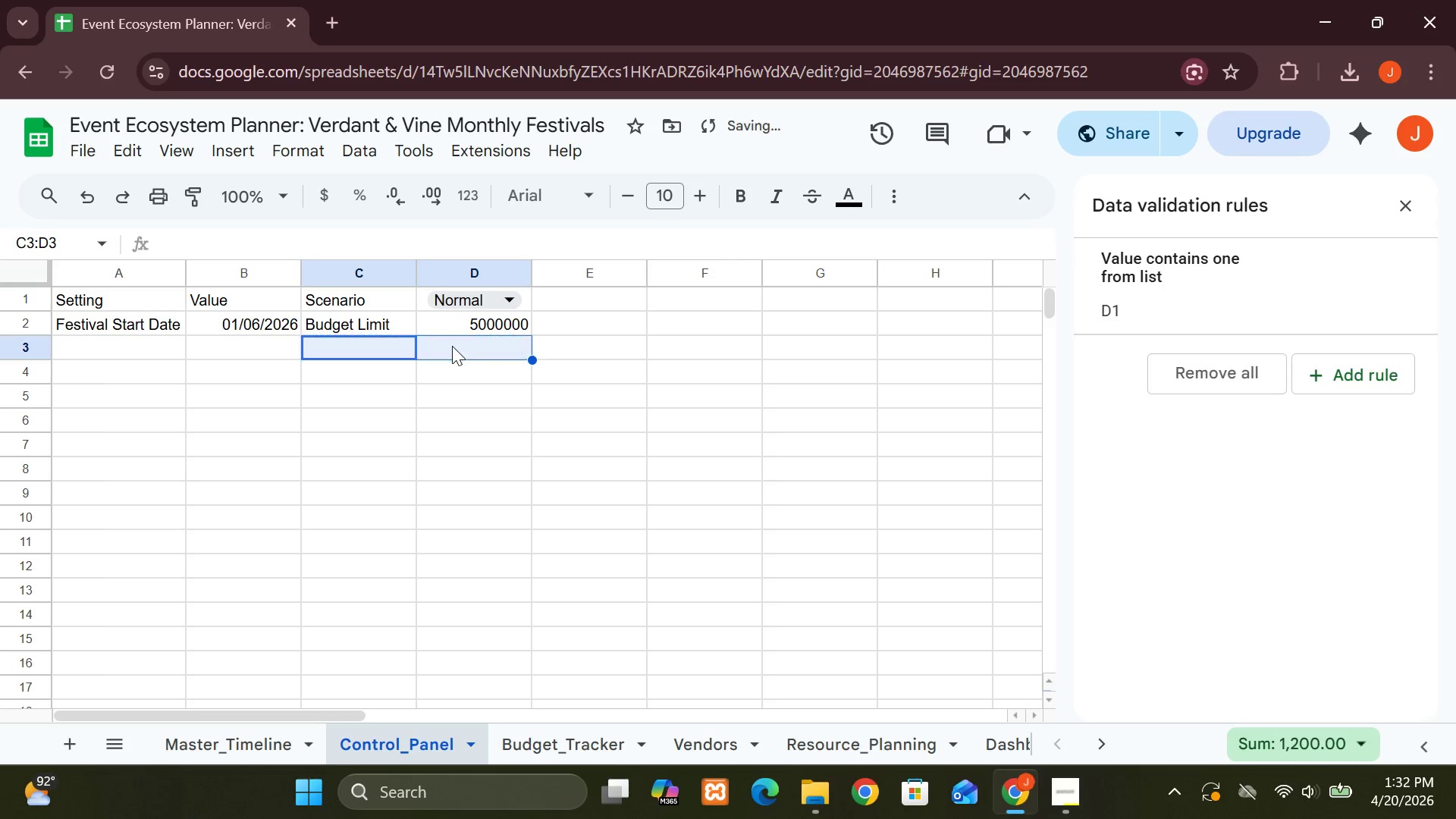 
key(Backspace)
 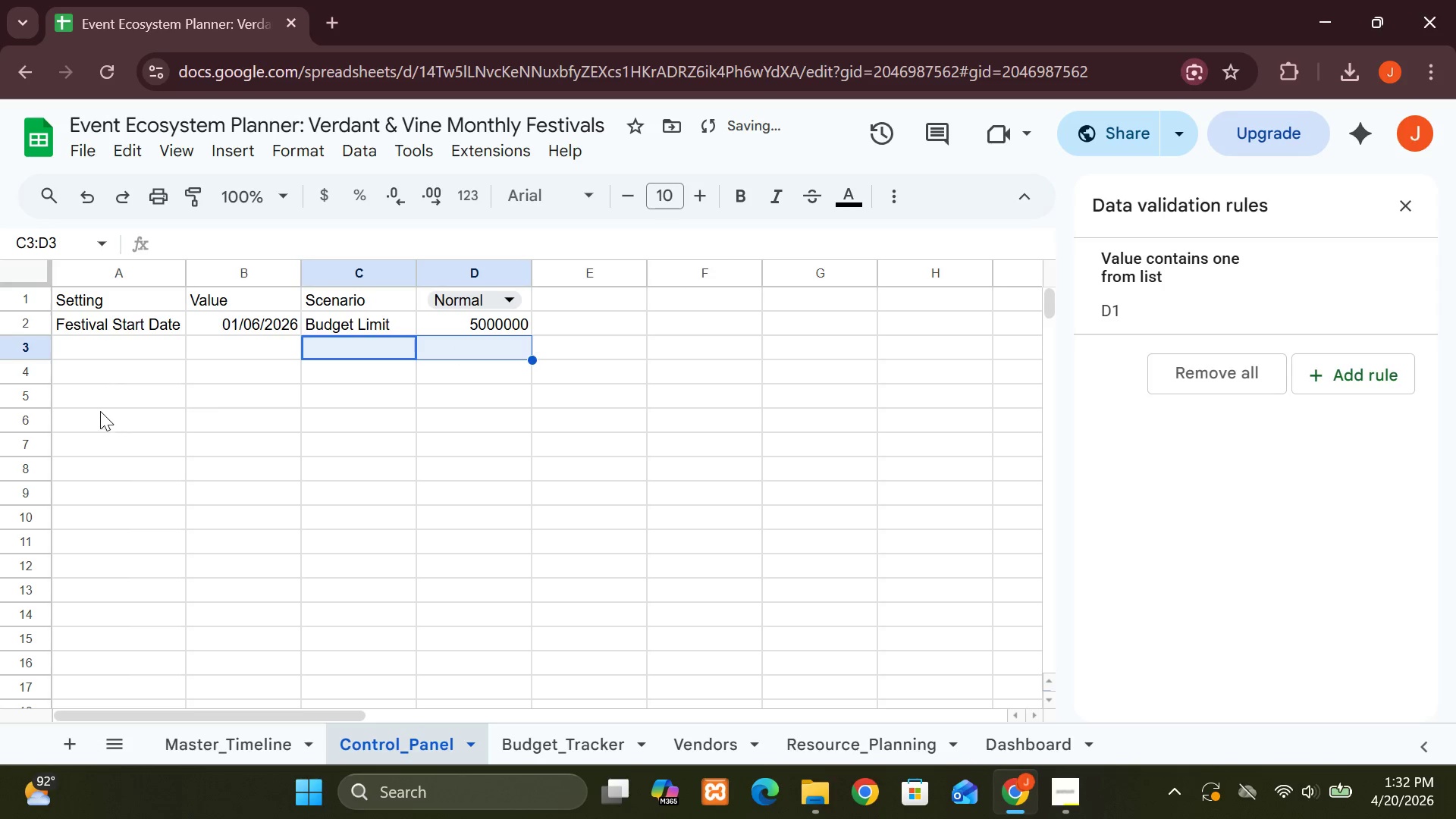 
left_click([83, 397])
 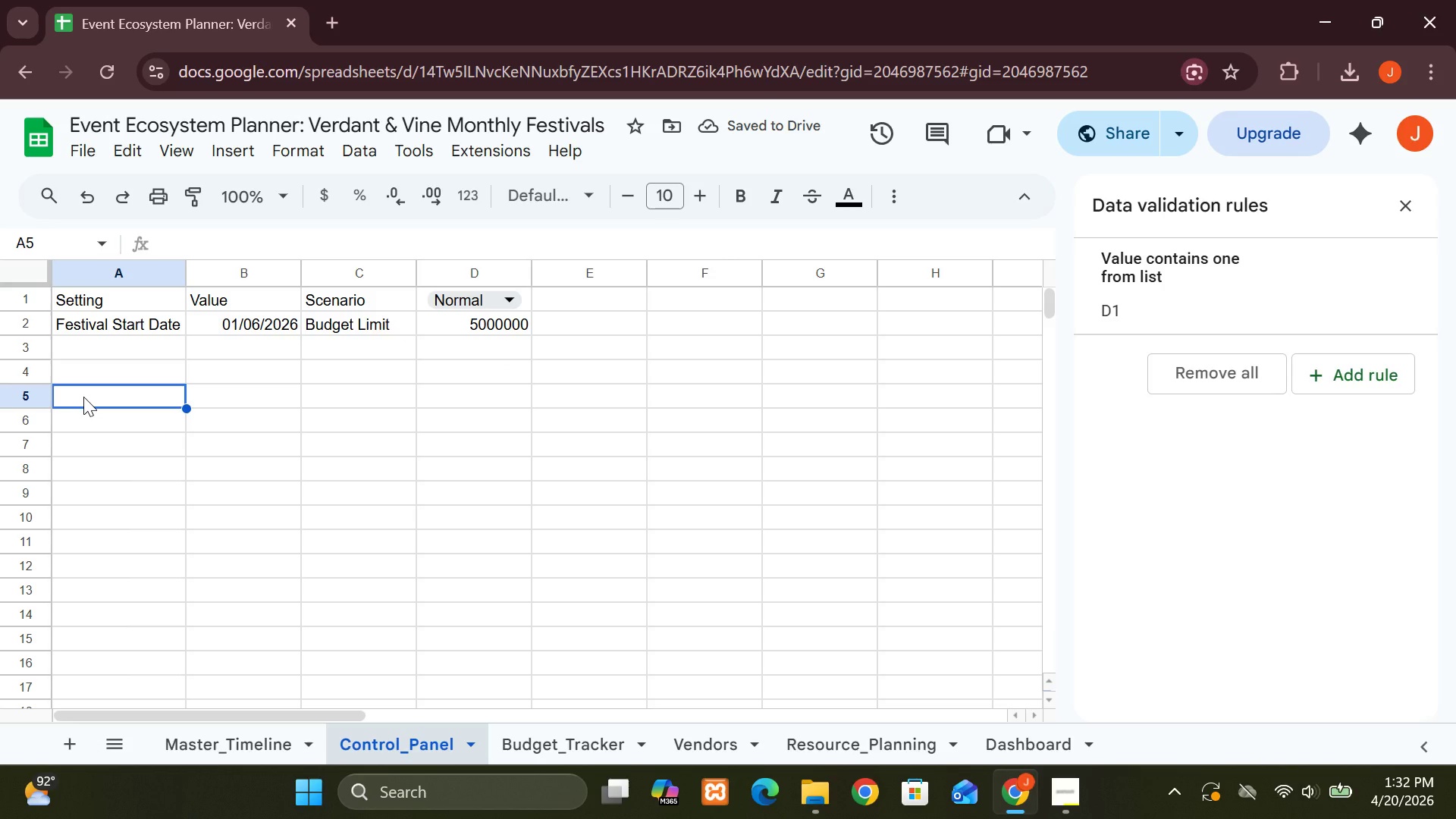 
hold_key(key=ShiftLeft, duration=1.39)
 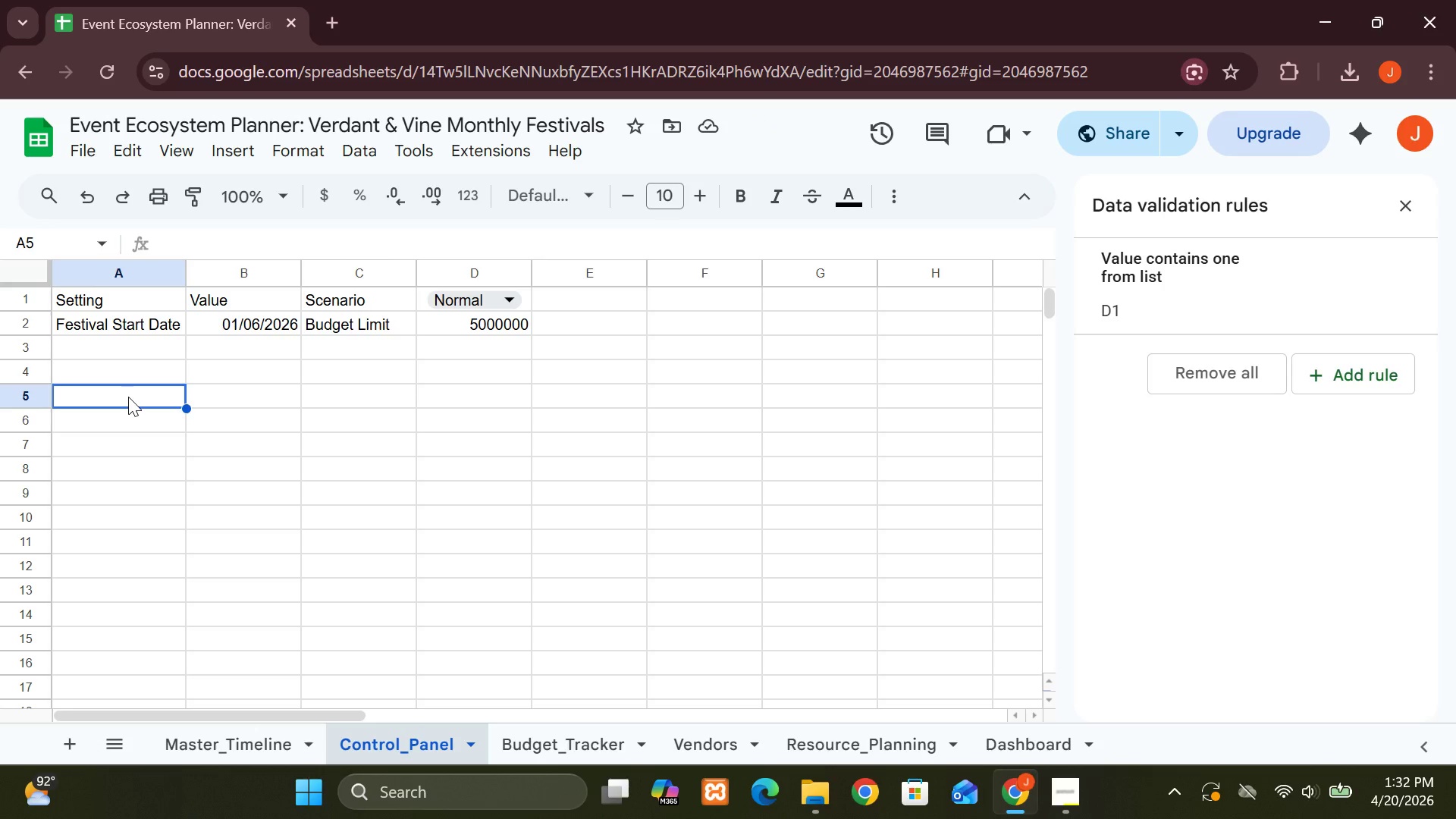 
left_click([128, 397])
 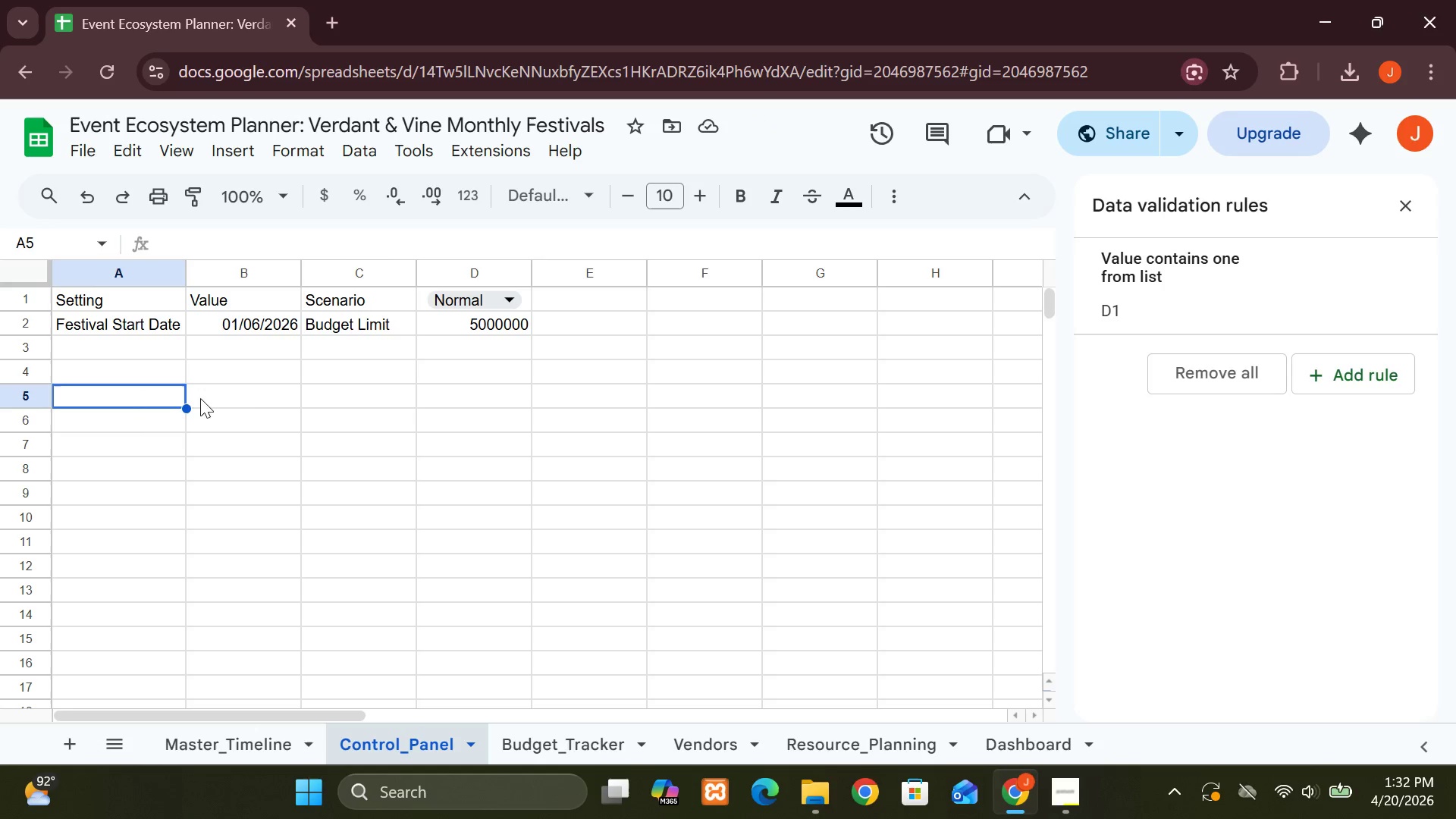 
hold_key(key=ShiftLeft, duration=1.03)
left_click([243, 395])
 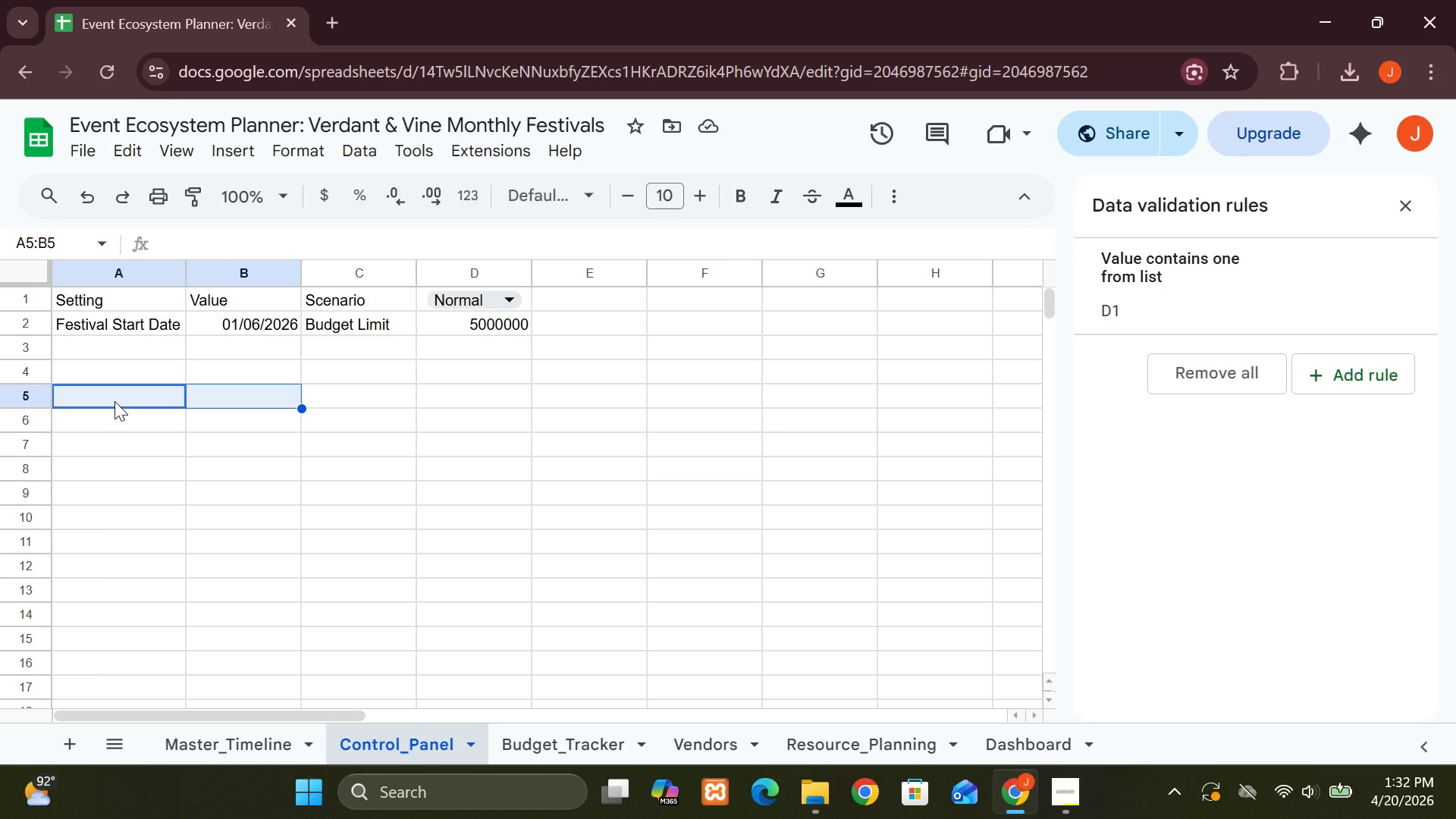 
key(Control+V)
 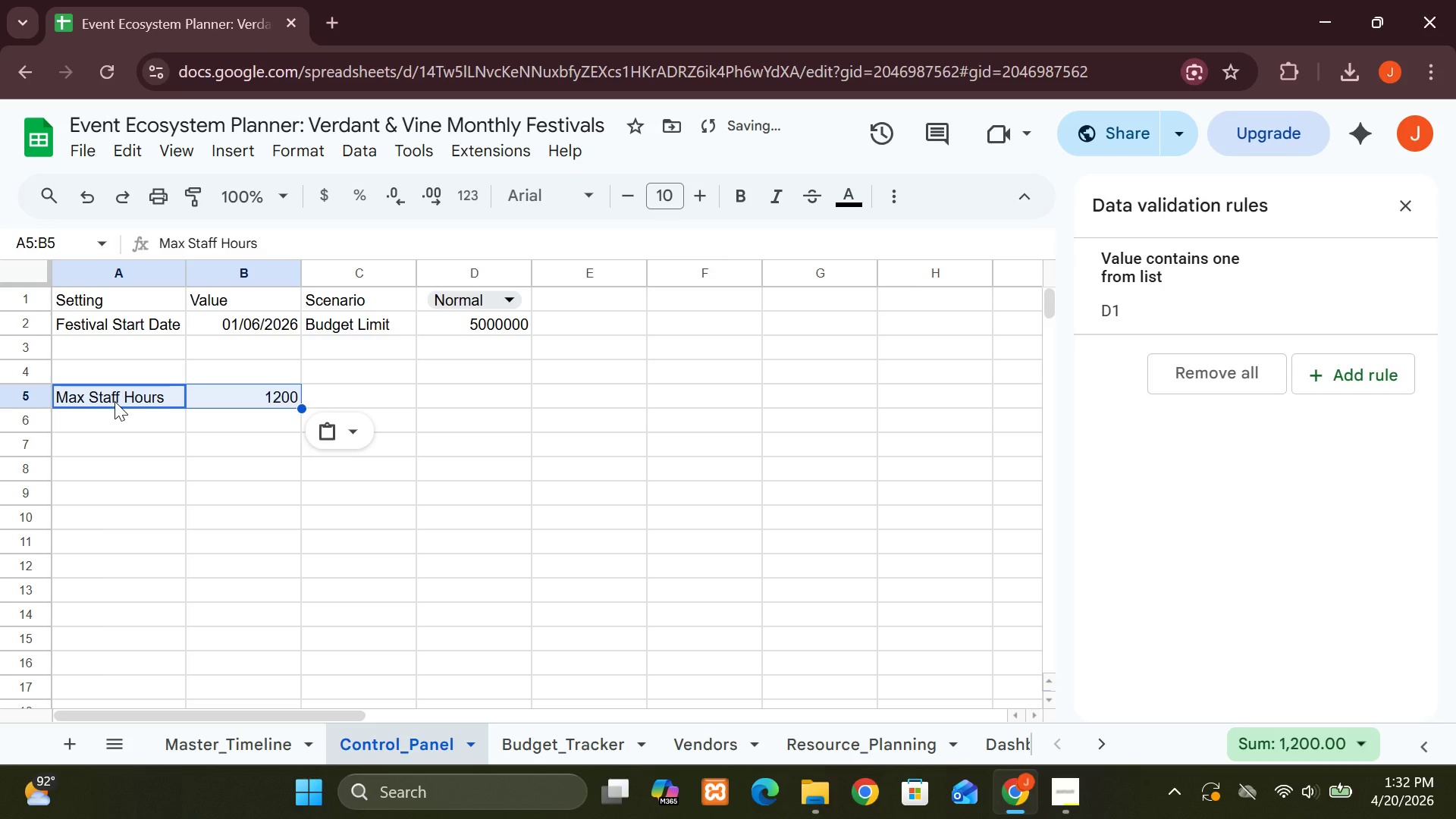 
key(Control+S)
 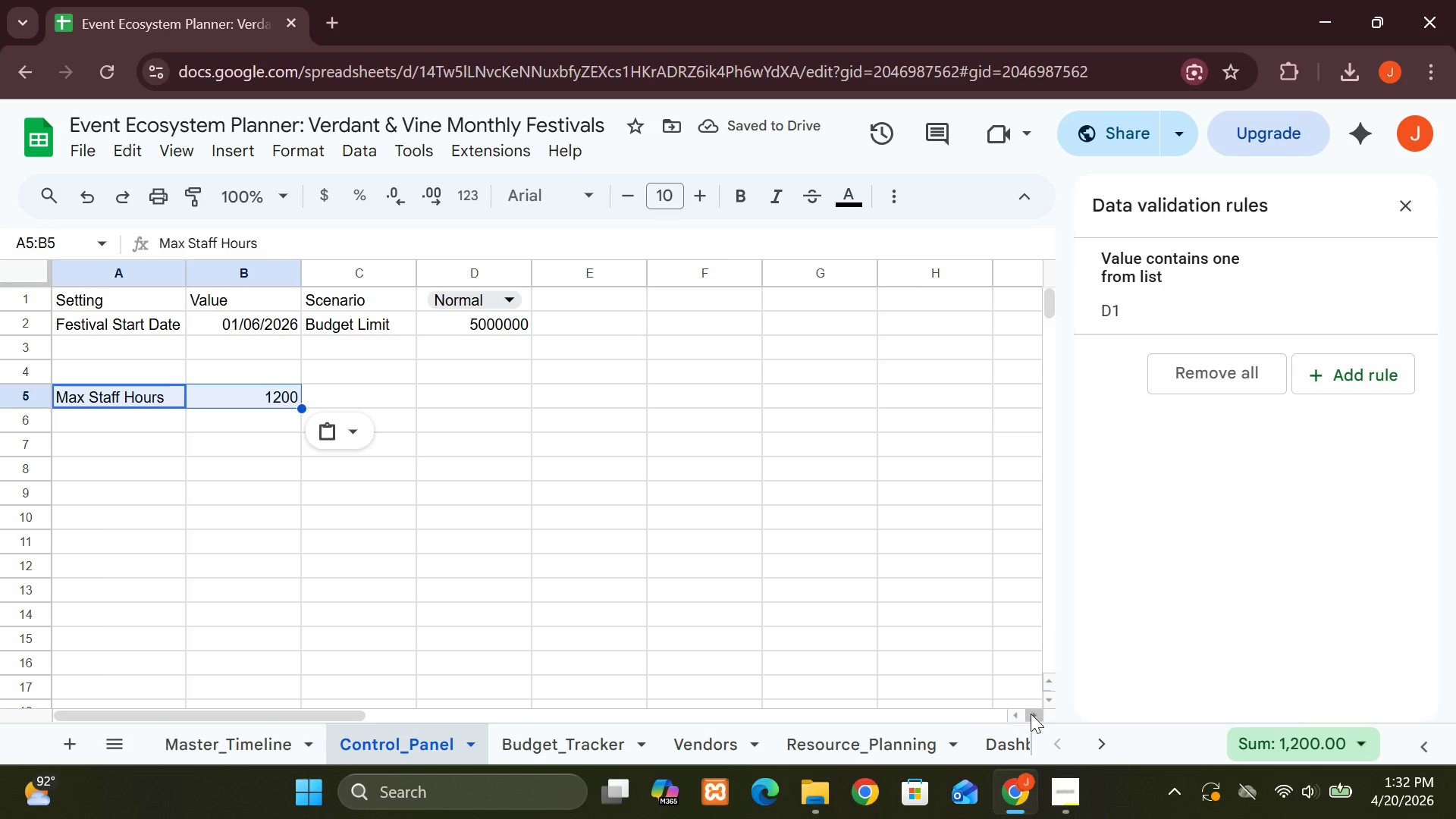 
left_click([1024, 746])
 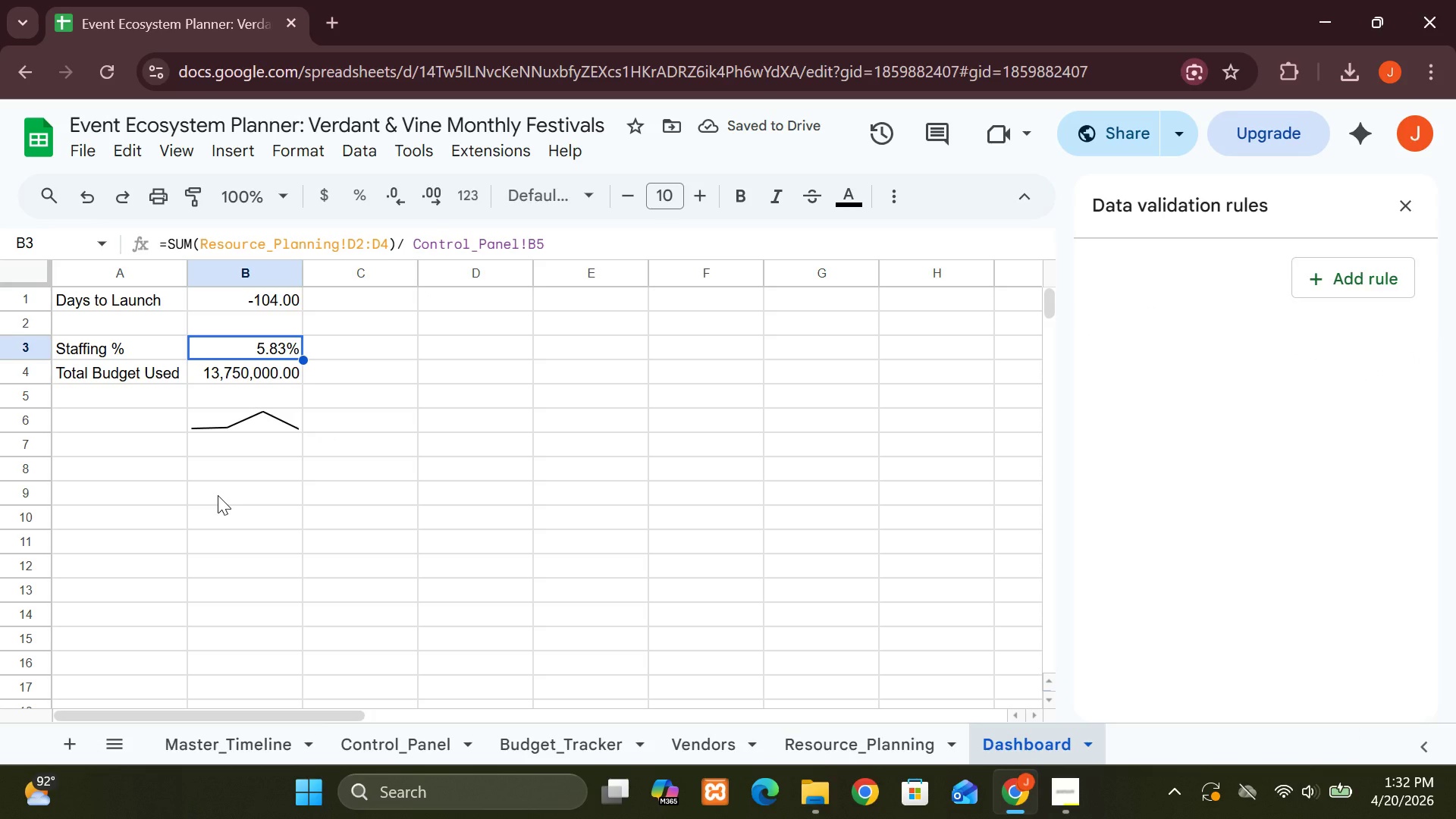 
left_click([218, 495])
 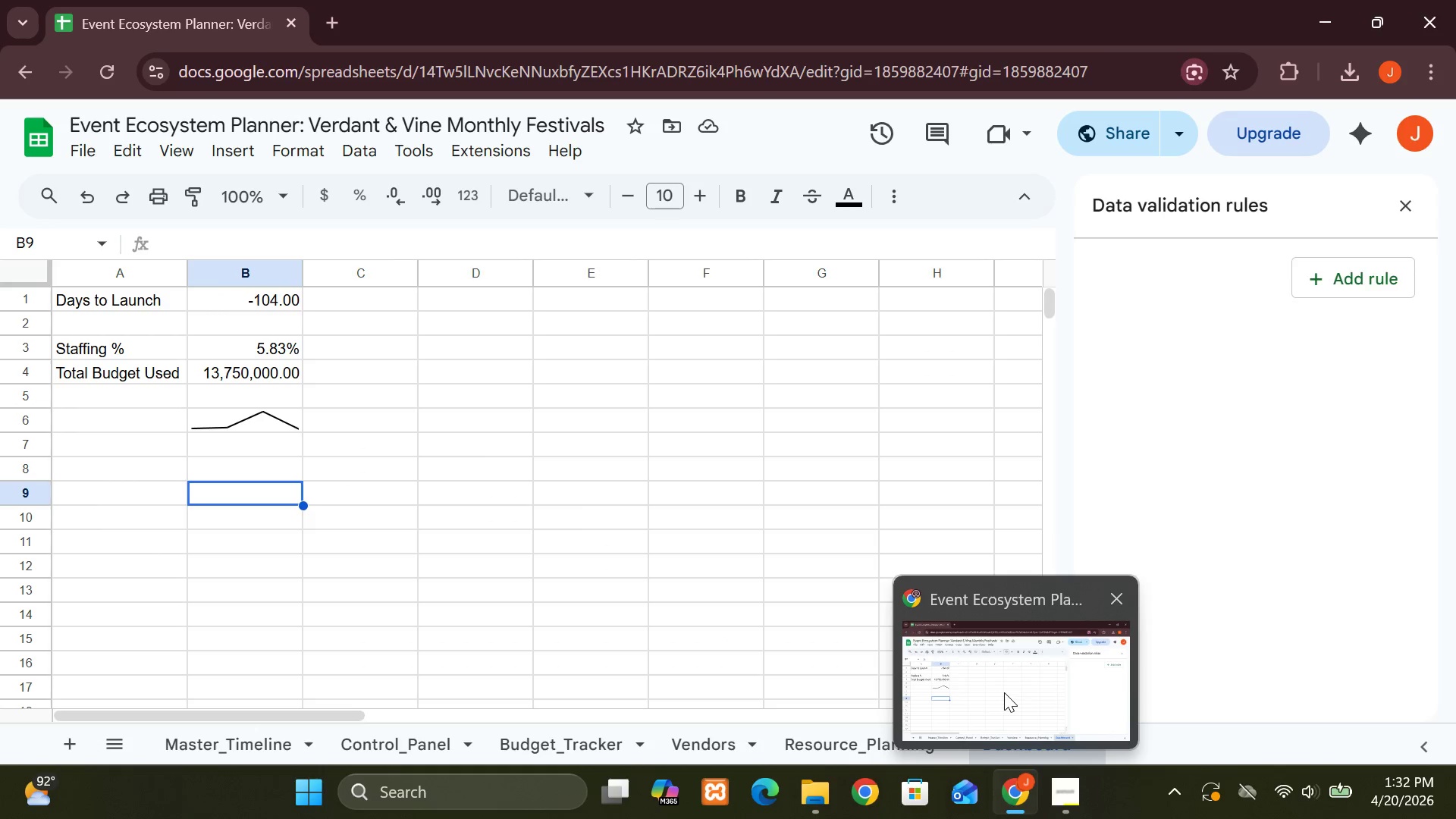 
wait(6.5)
 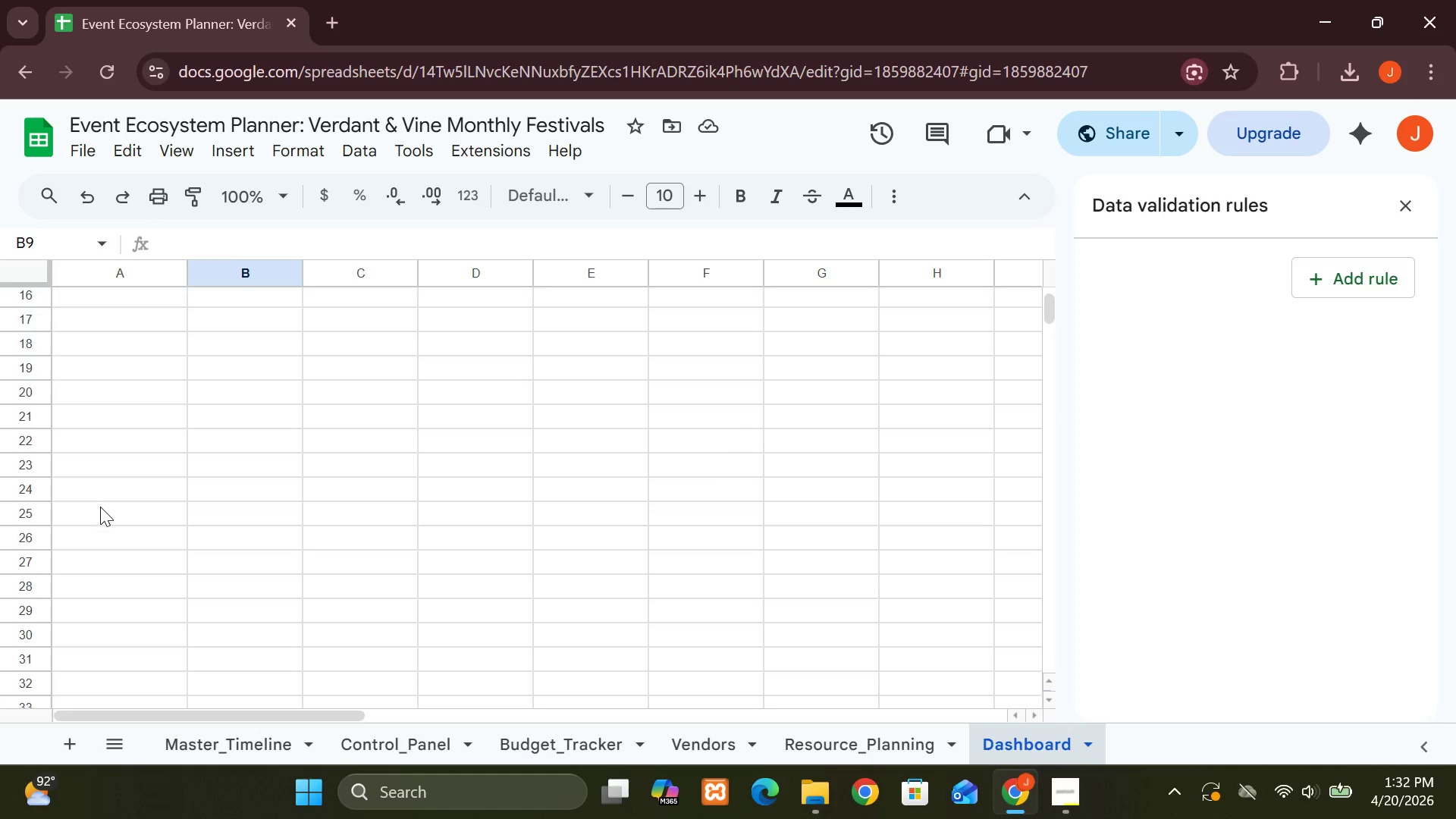 
left_click([1024, 736])